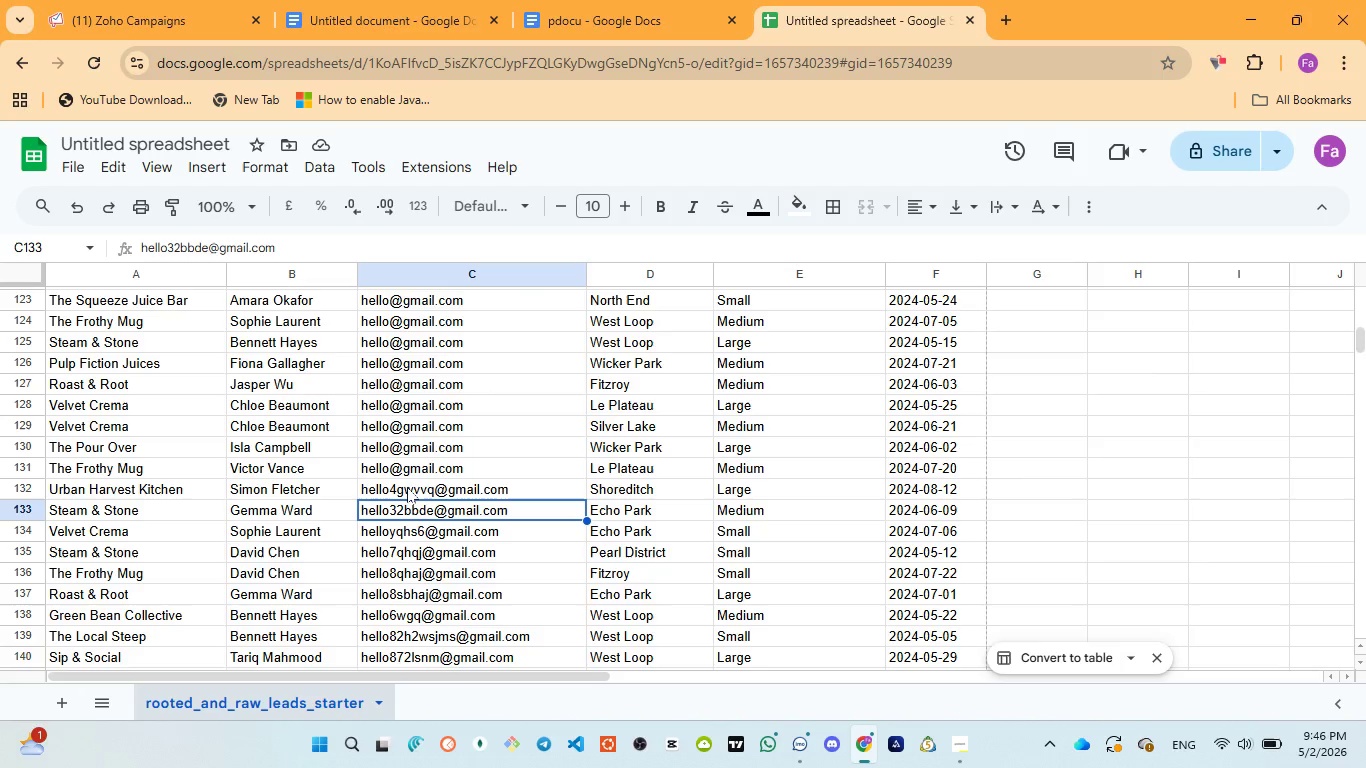 
double_click([405, 488])
 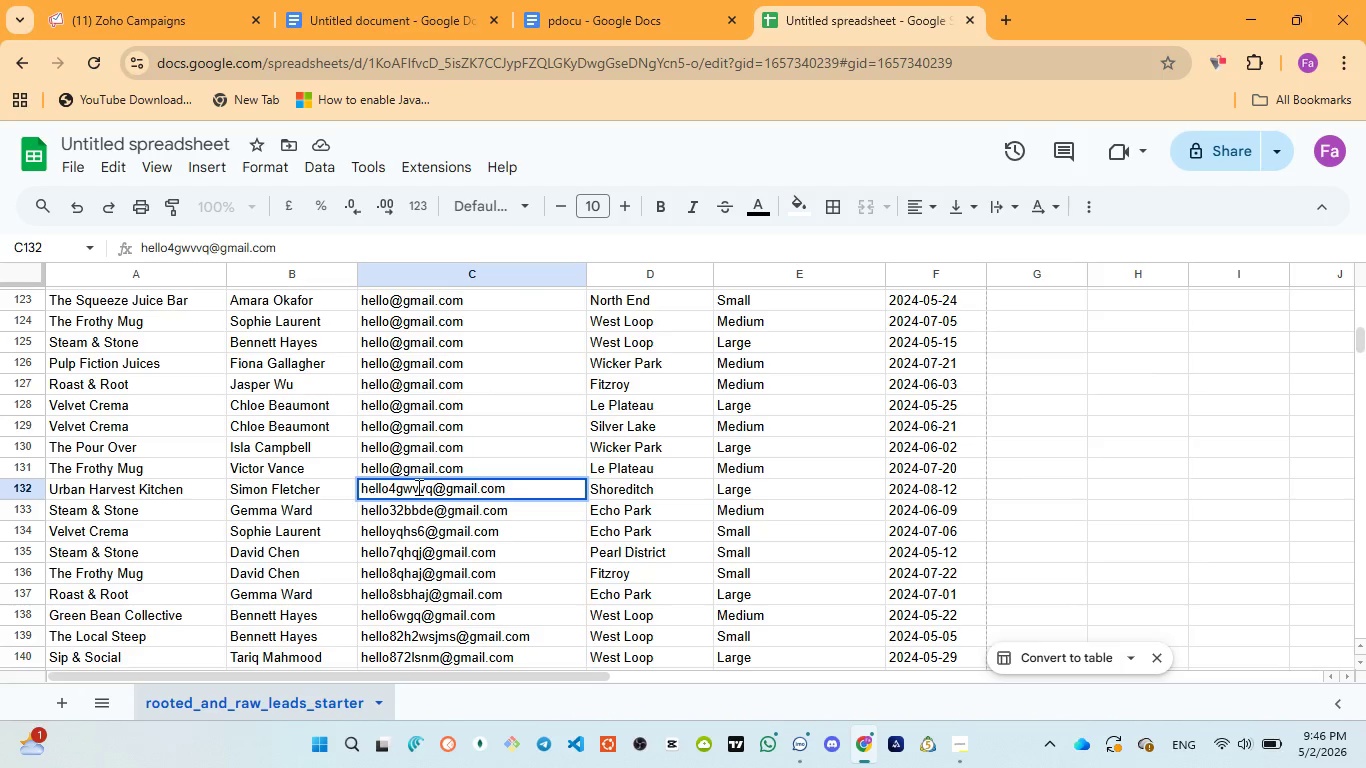 
left_click([417, 487])
 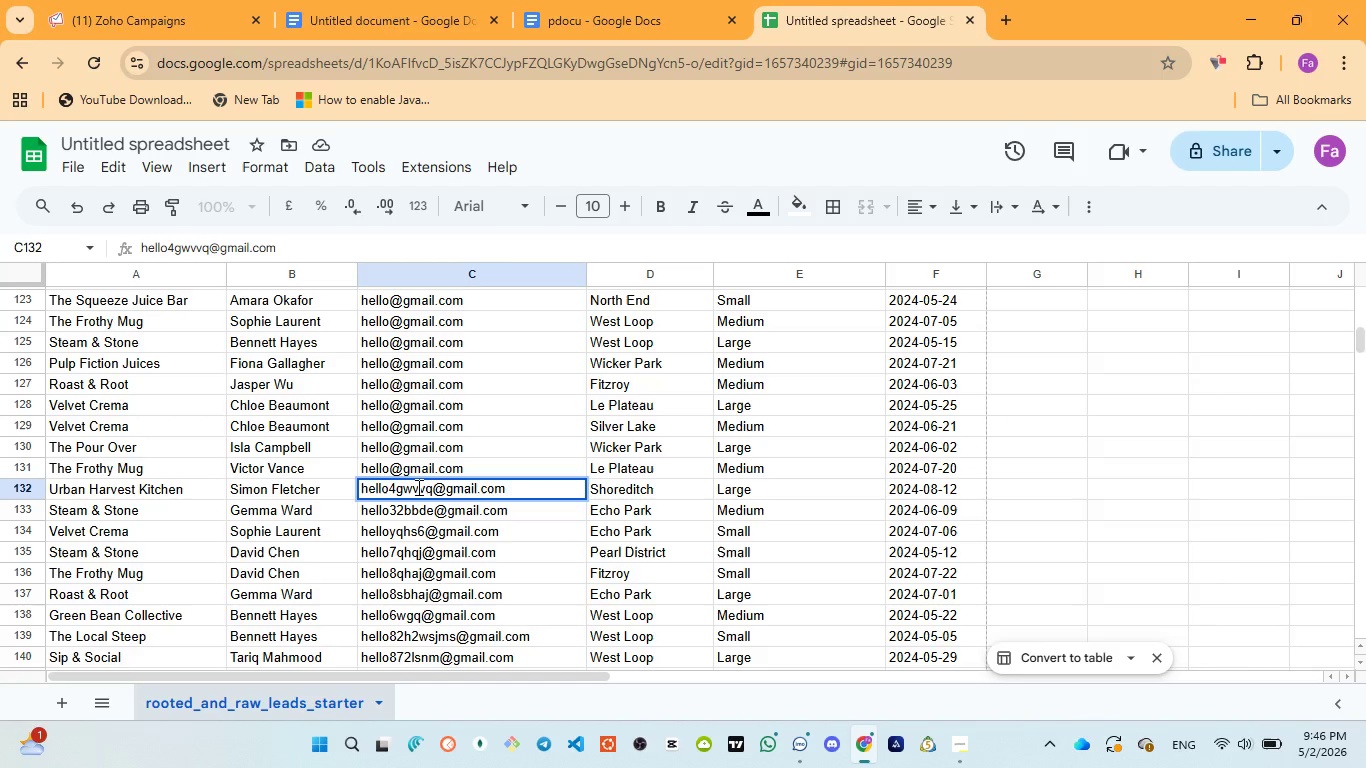 
key(2)
 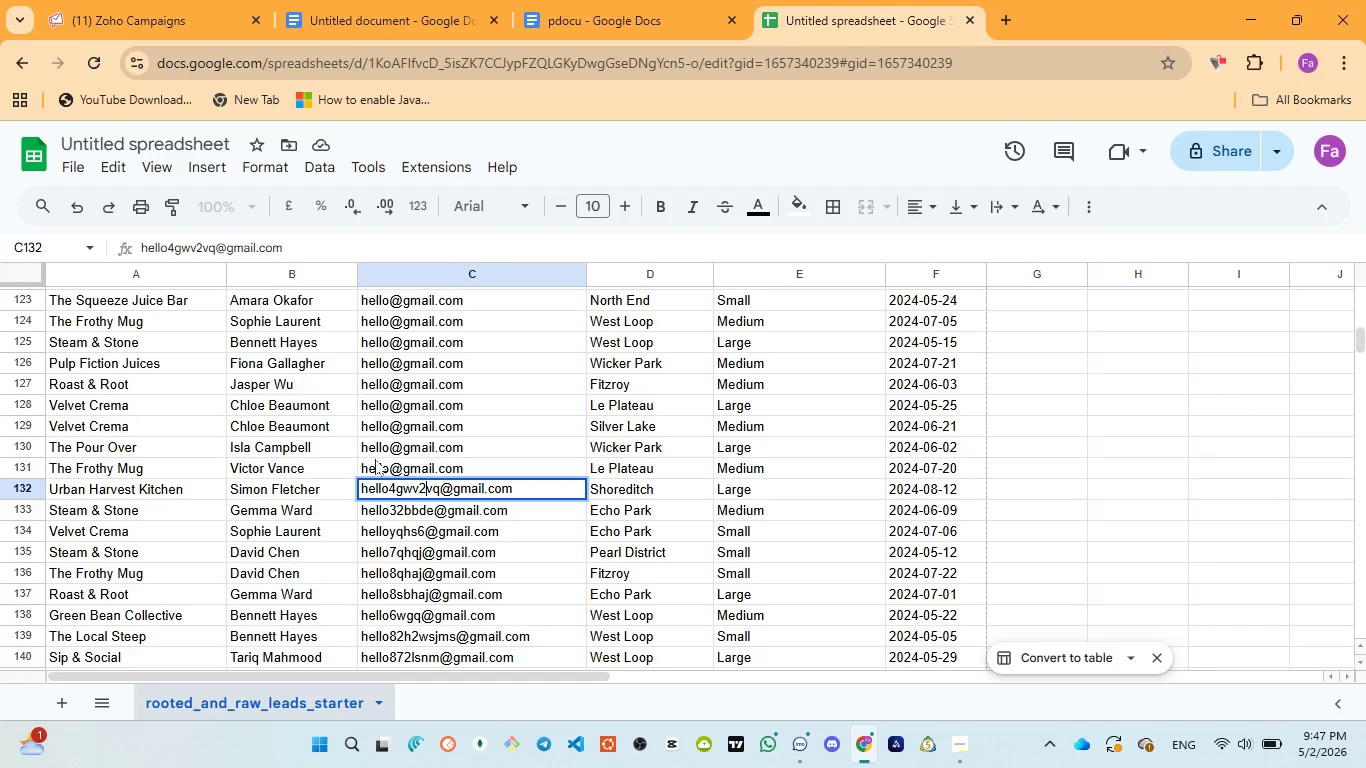 
double_click([375, 459])
 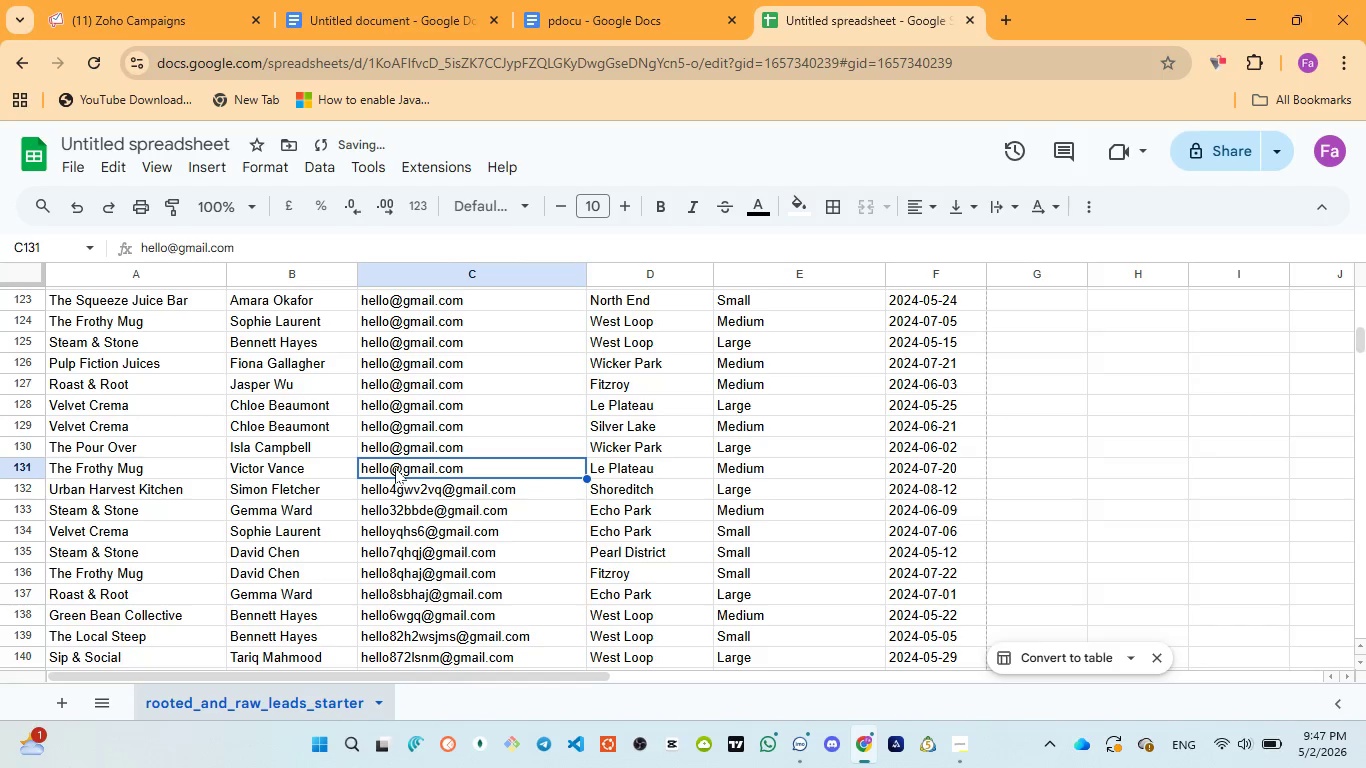 
double_click([395, 468])
 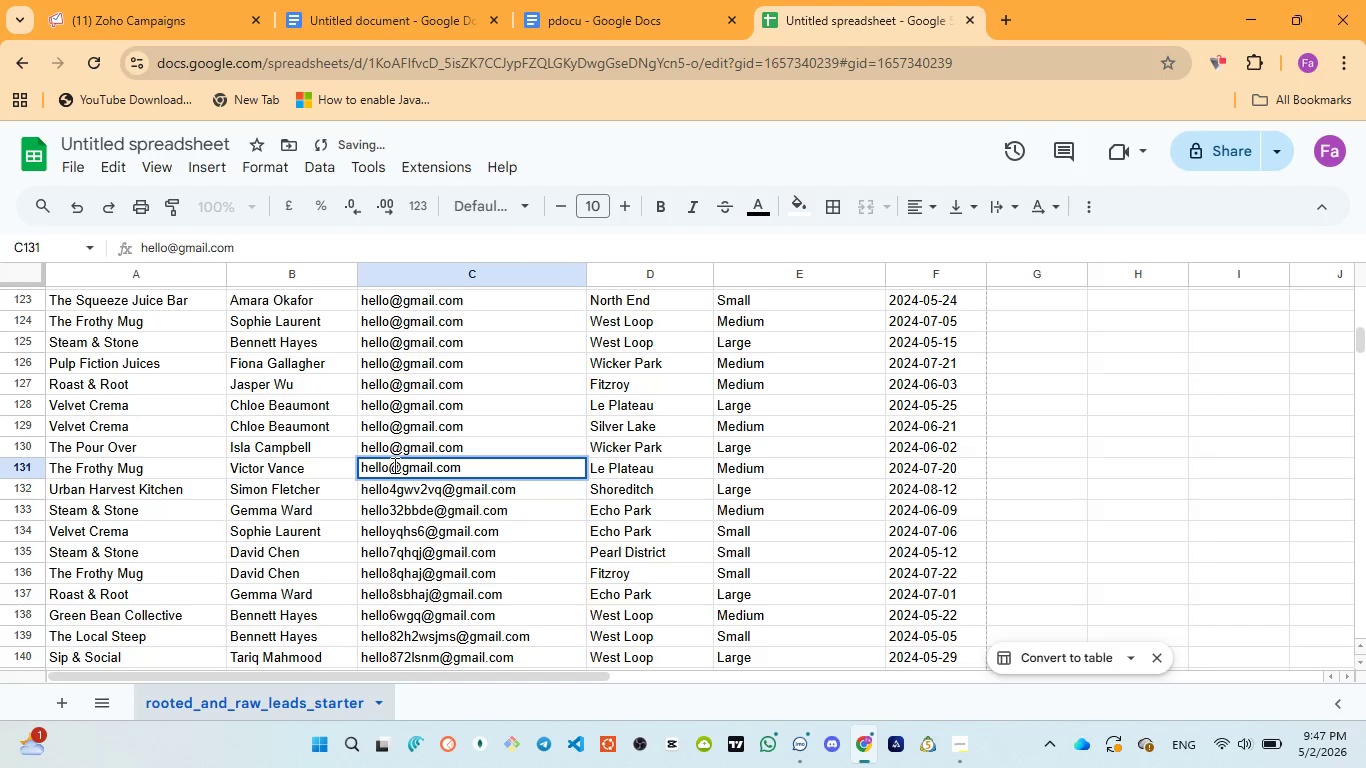 
left_click([393, 465])
 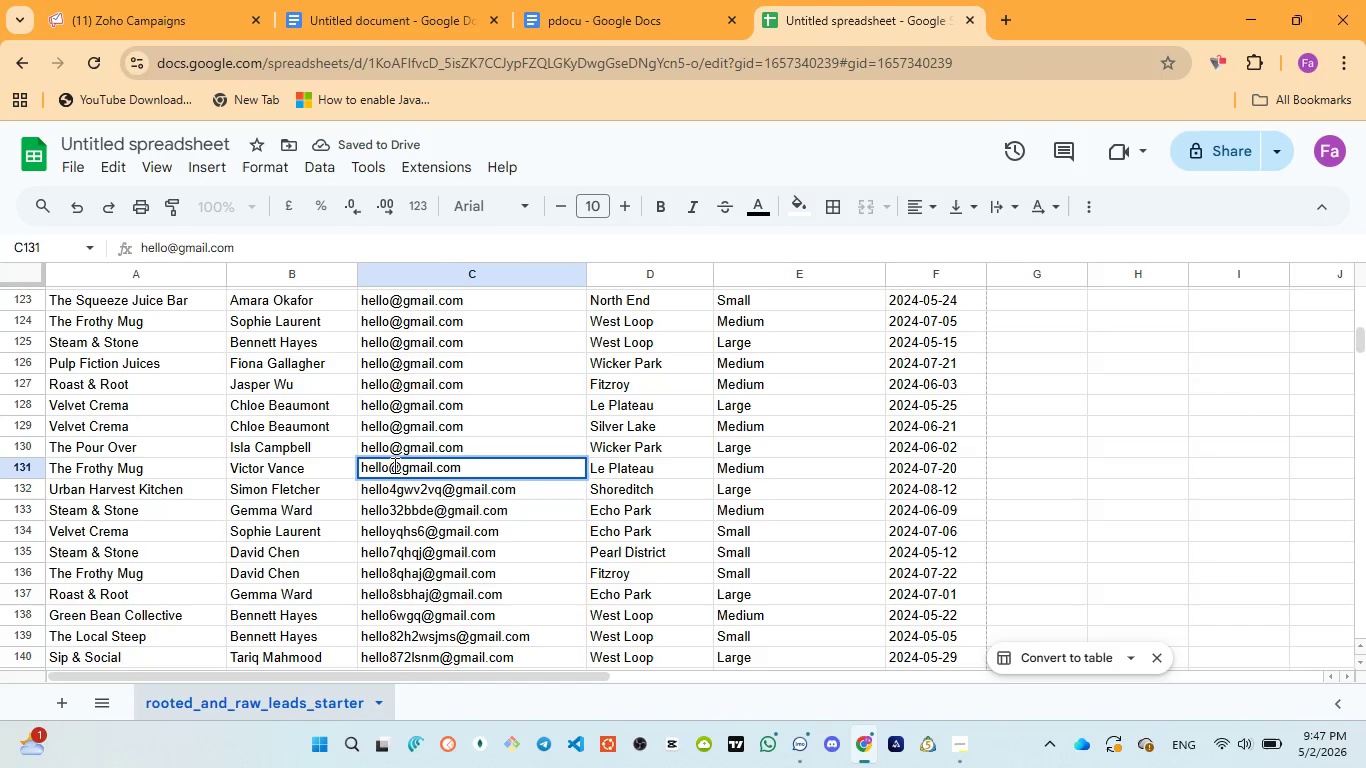 
type(52tw)
 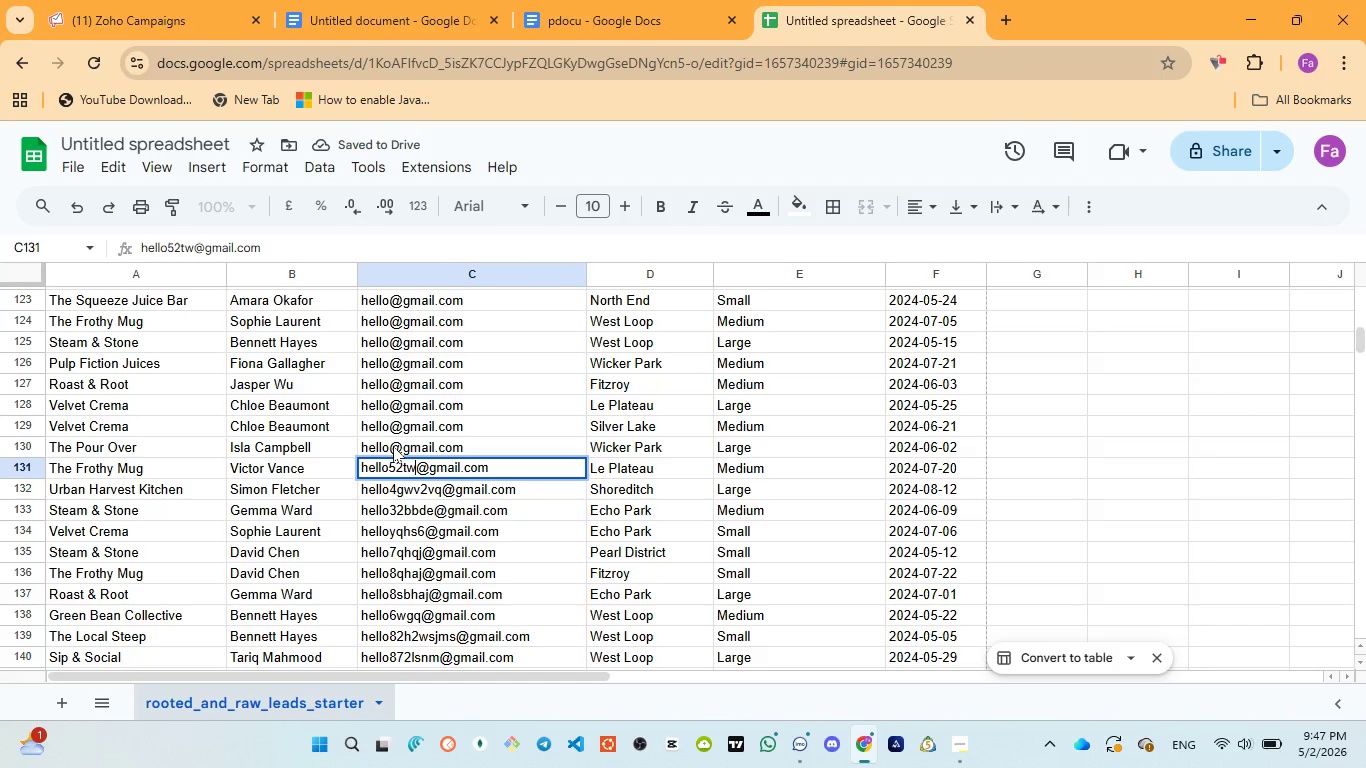 
double_click([393, 446])
 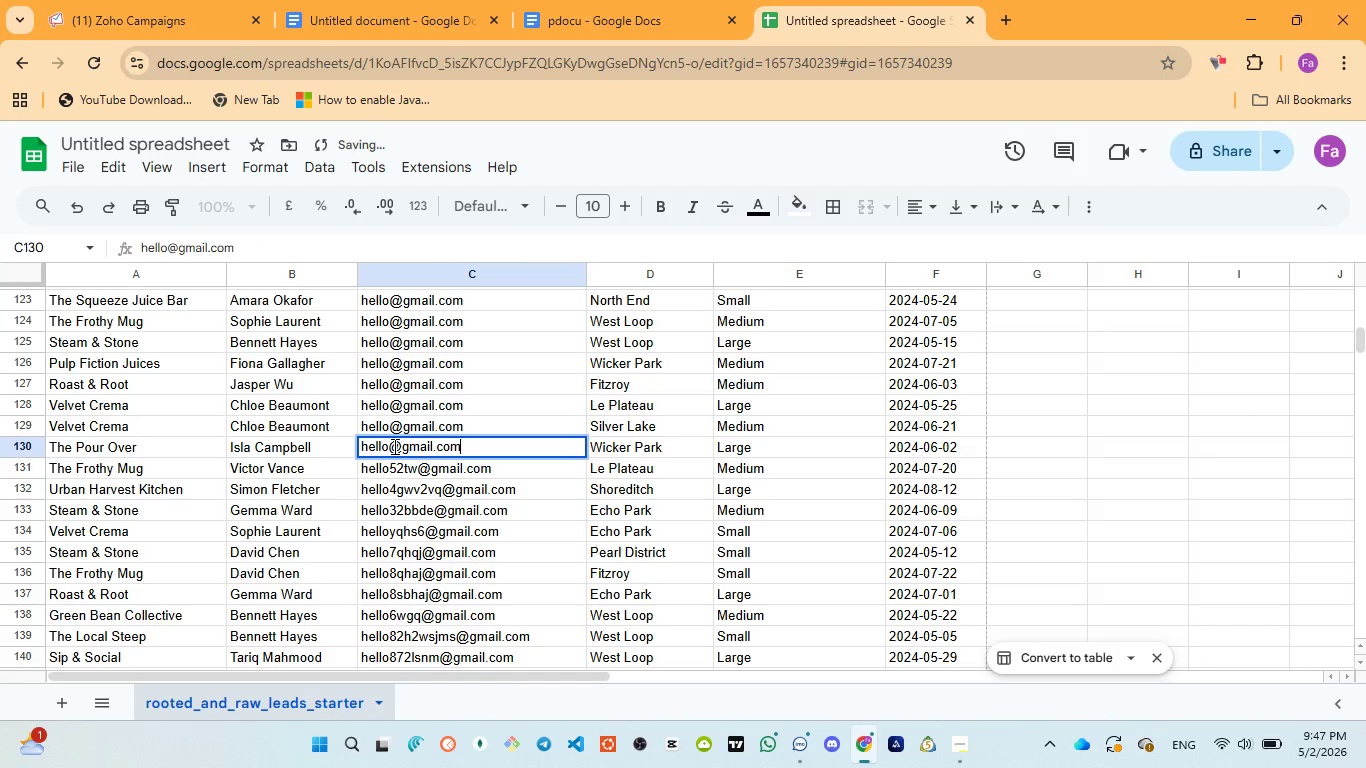 
left_click([393, 446])
 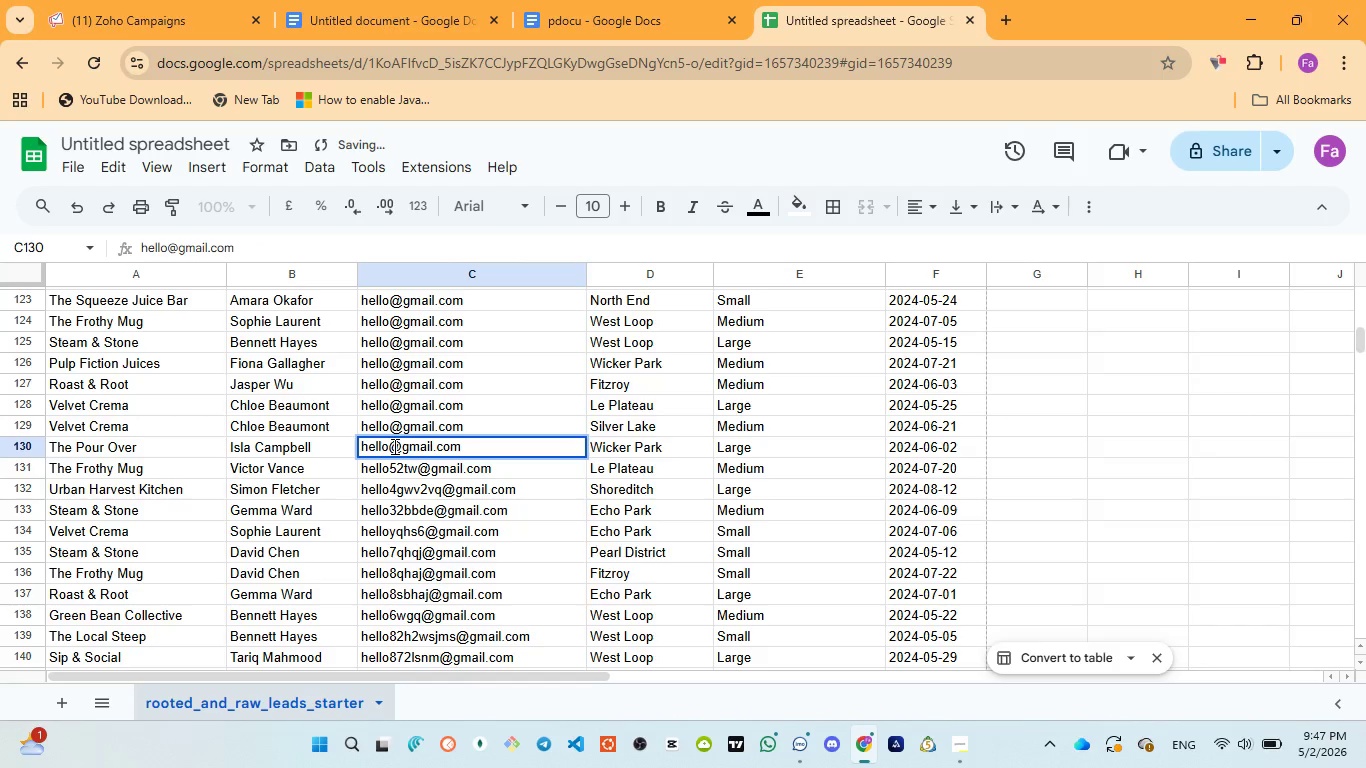 
type(6wgw)
 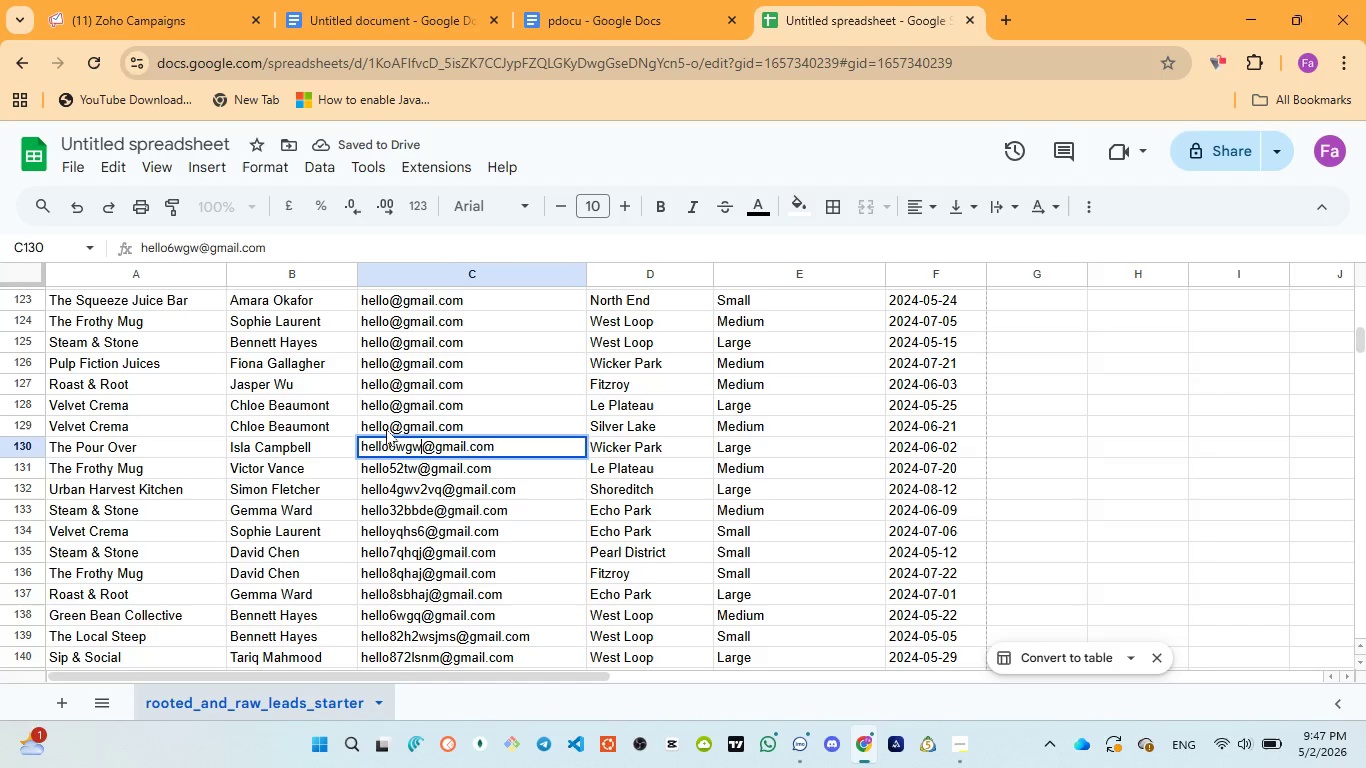 
double_click([386, 429])
 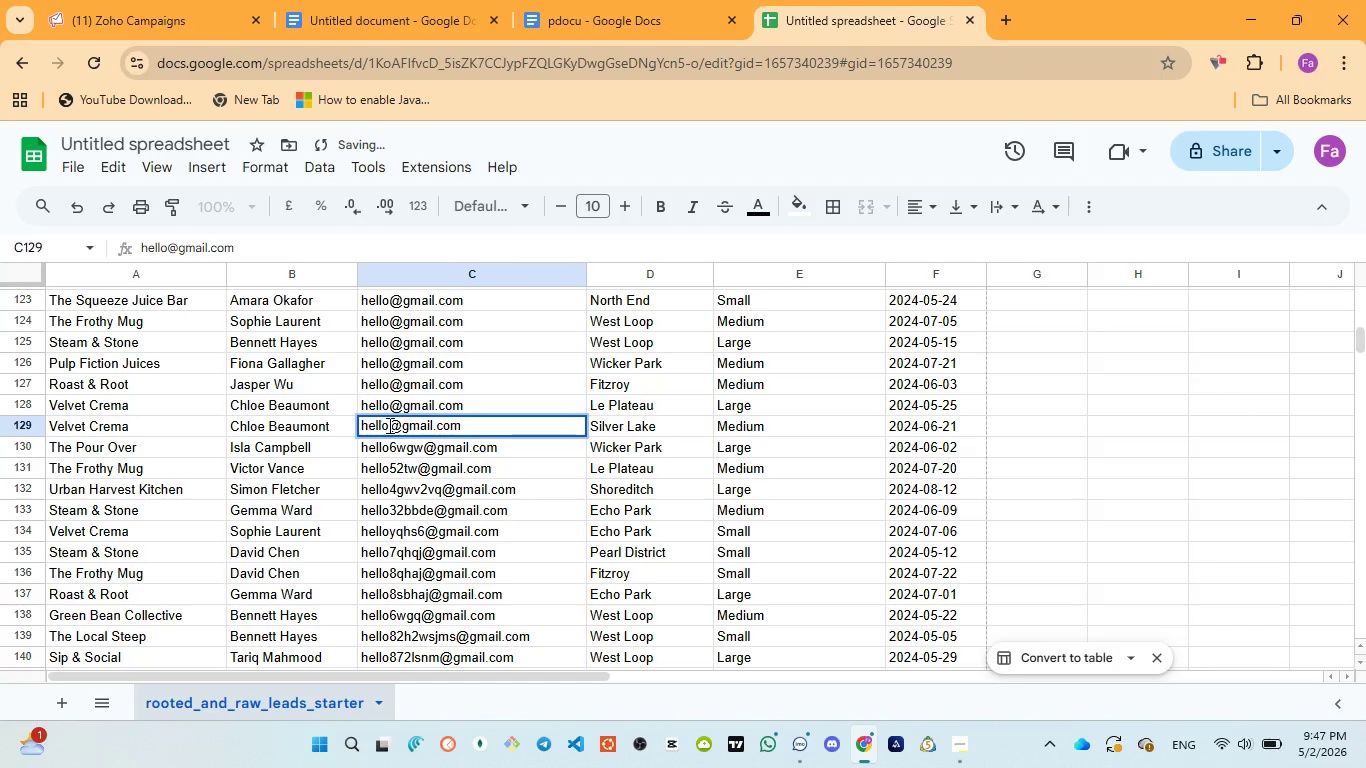 
left_click([388, 425])
 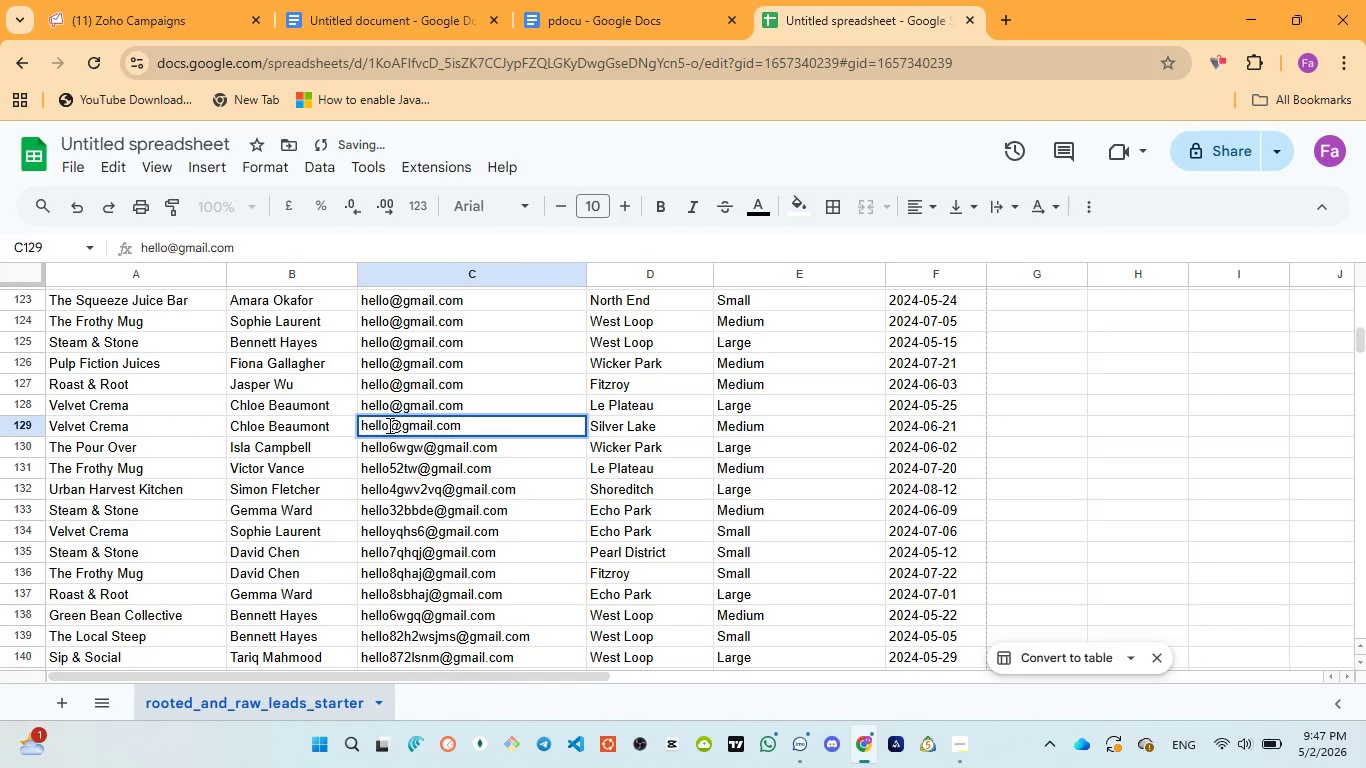 
type(6wywhy)
 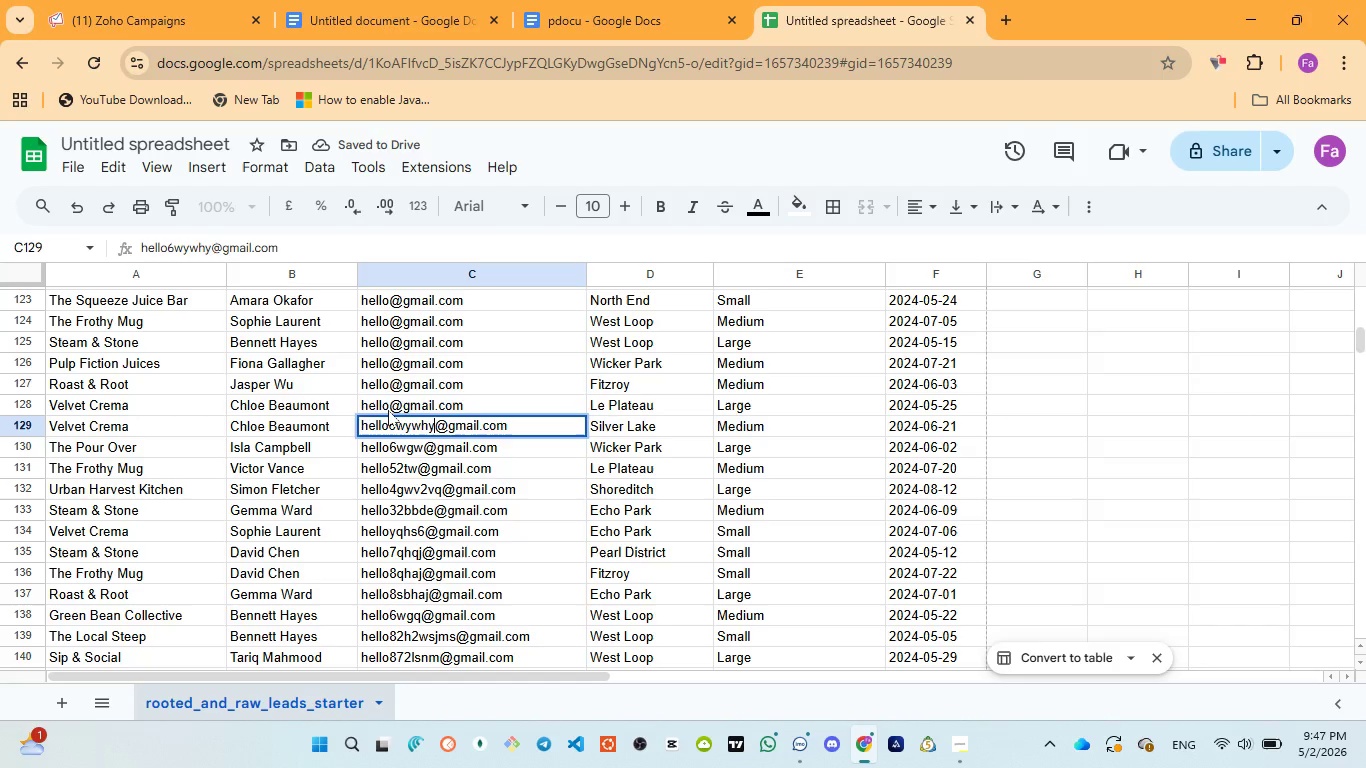 
double_click([388, 410])
 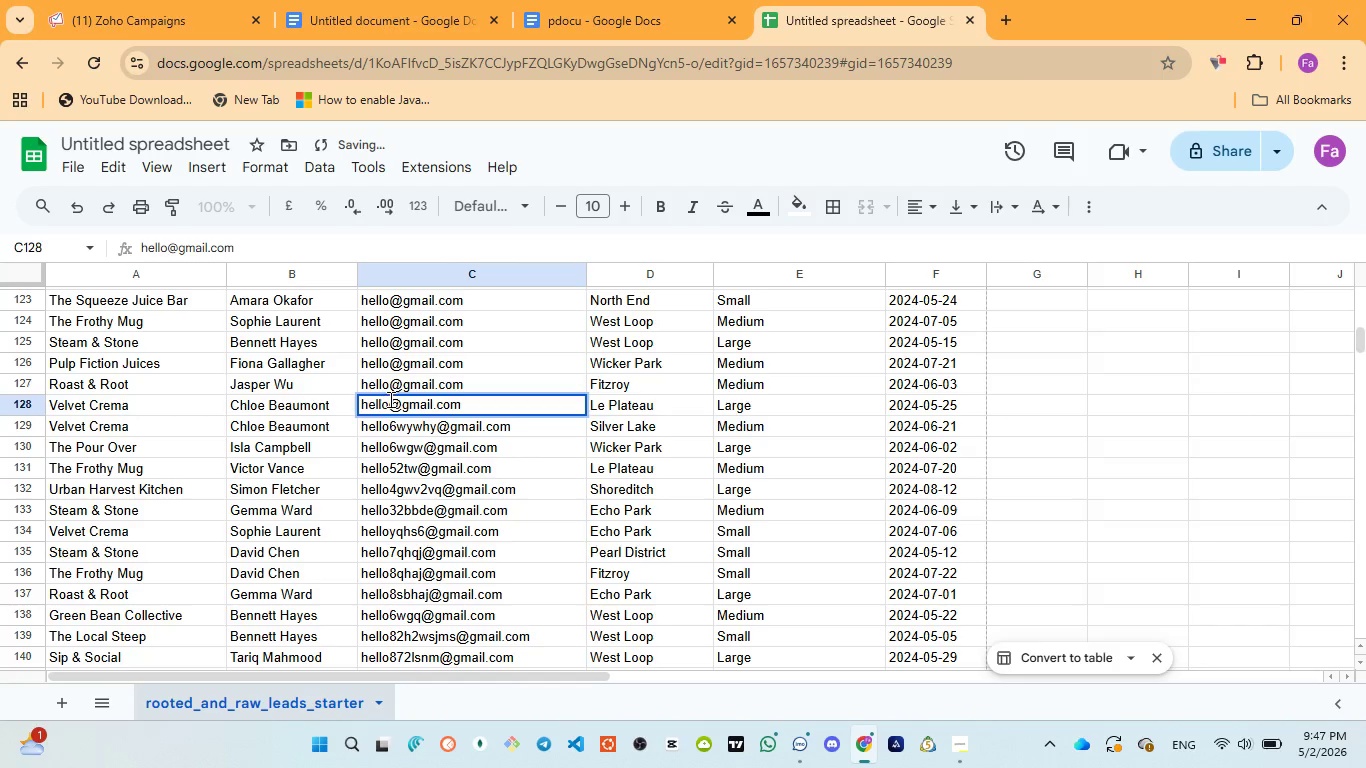 
left_click([389, 399])
 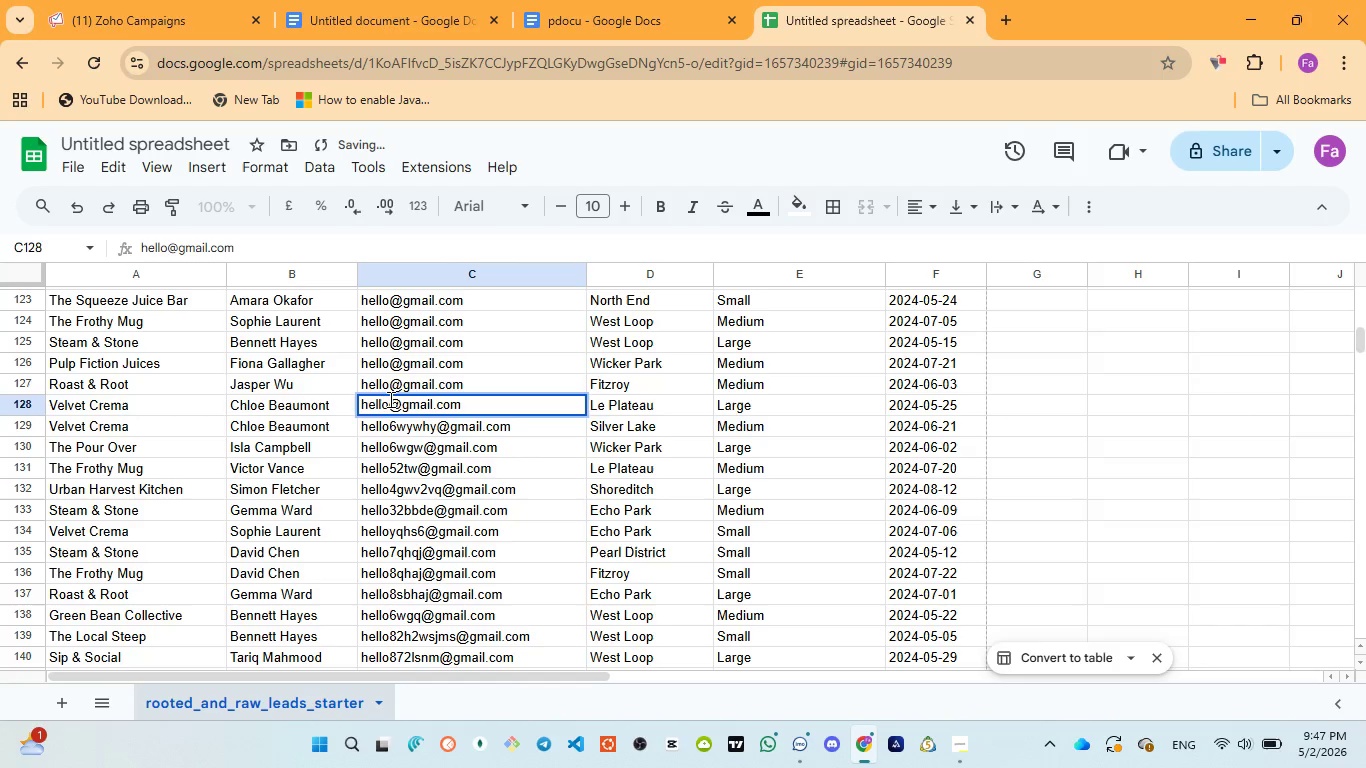 
type(6wtw)
 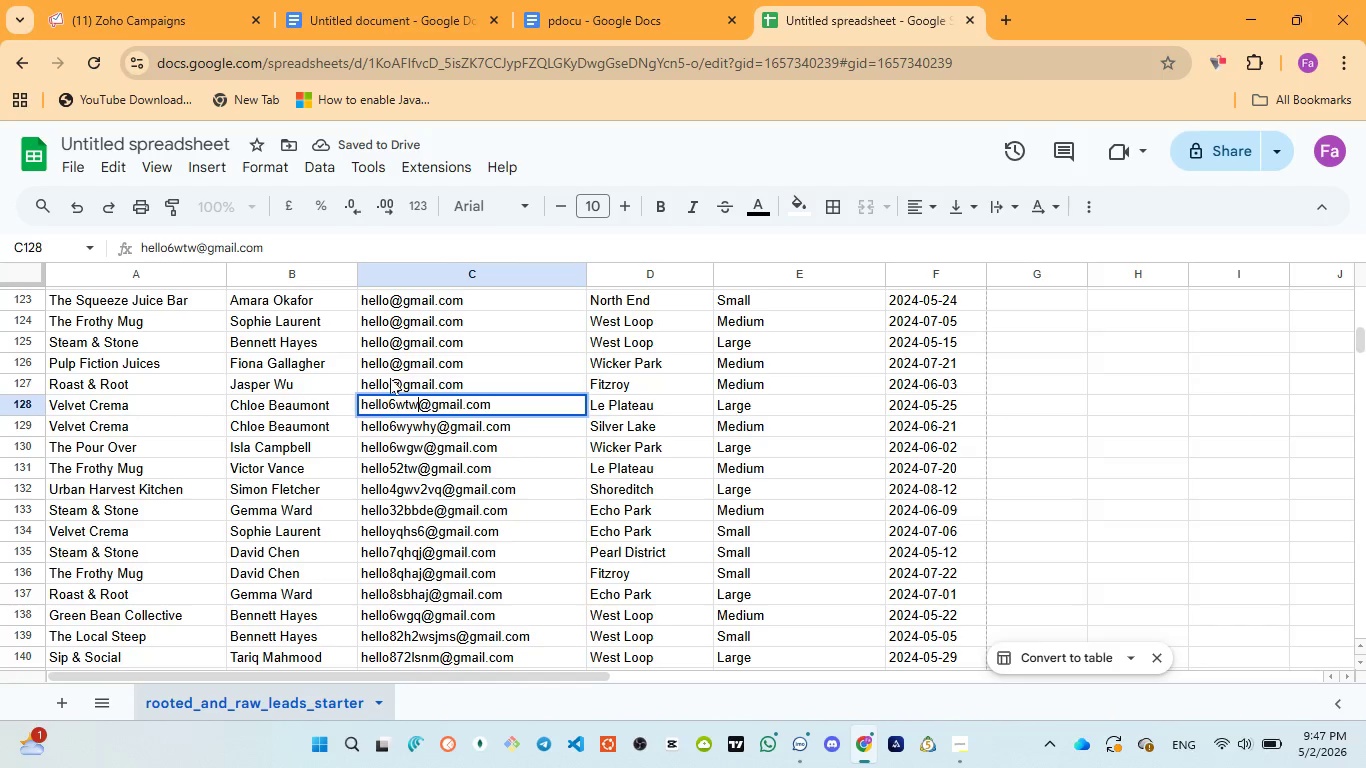 
type(172b)
 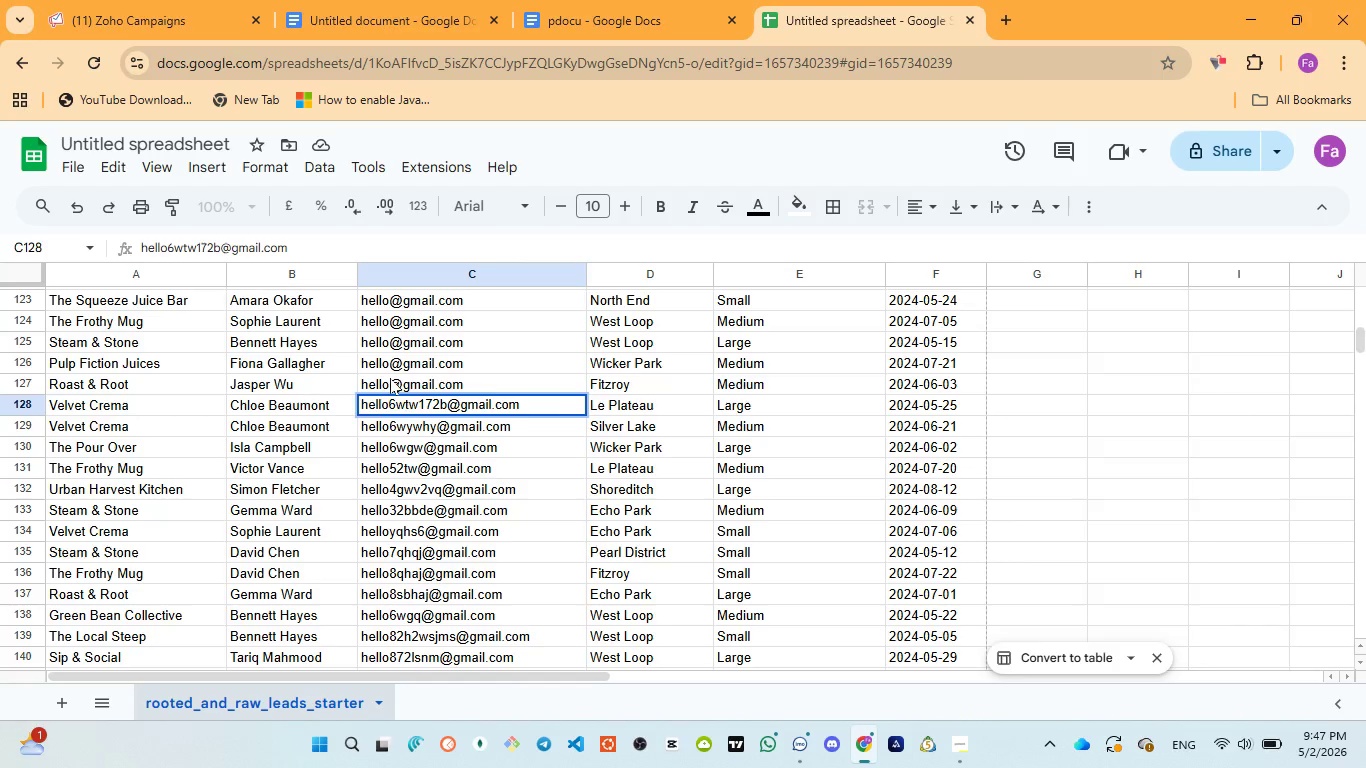 
double_click([390, 378])
 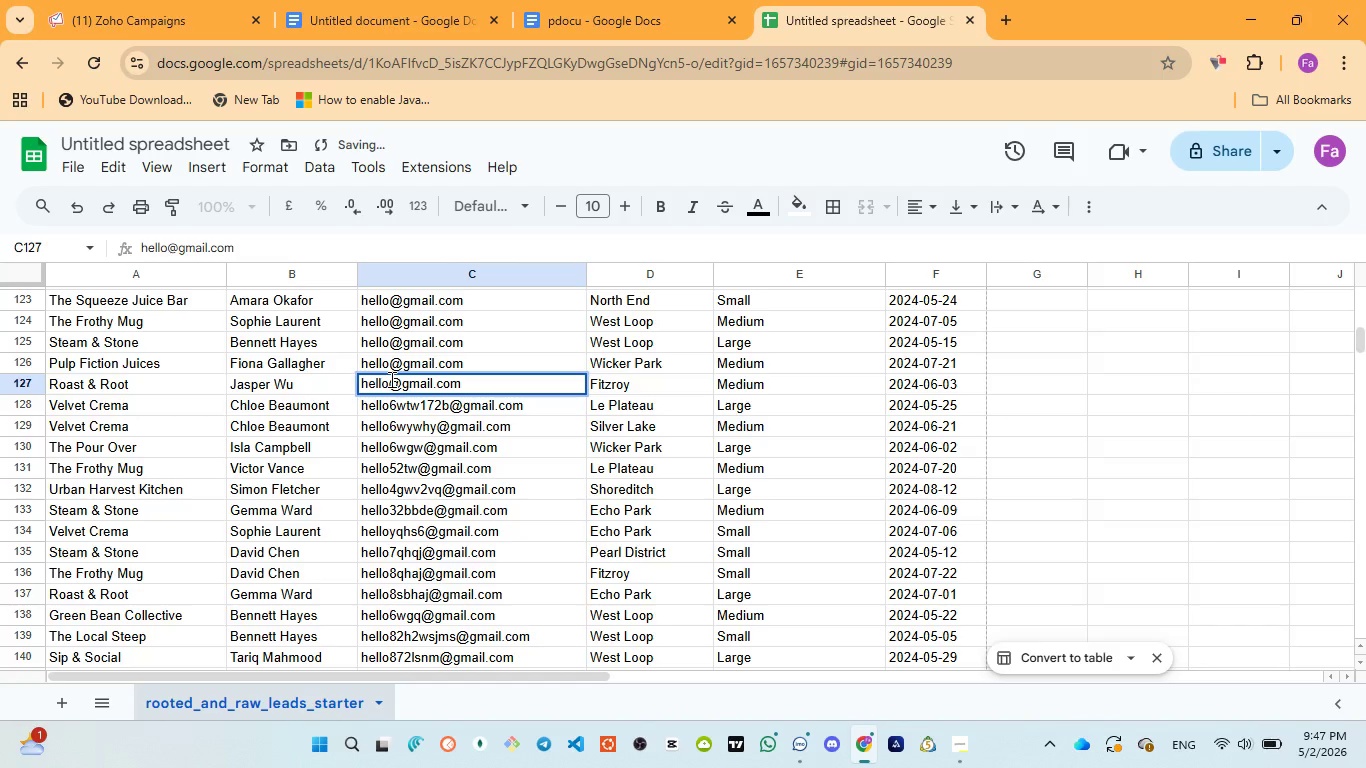 
left_click([390, 379])
 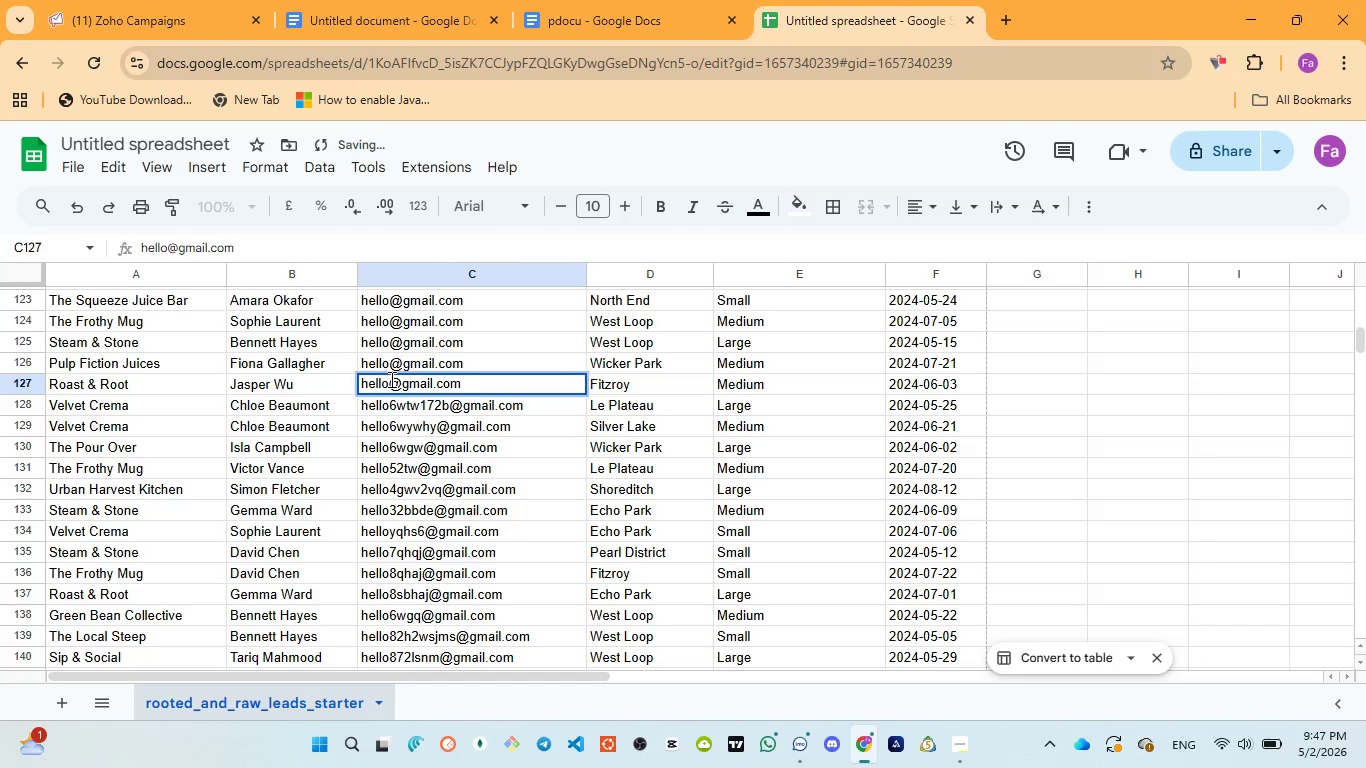 
type(735wgshj)
 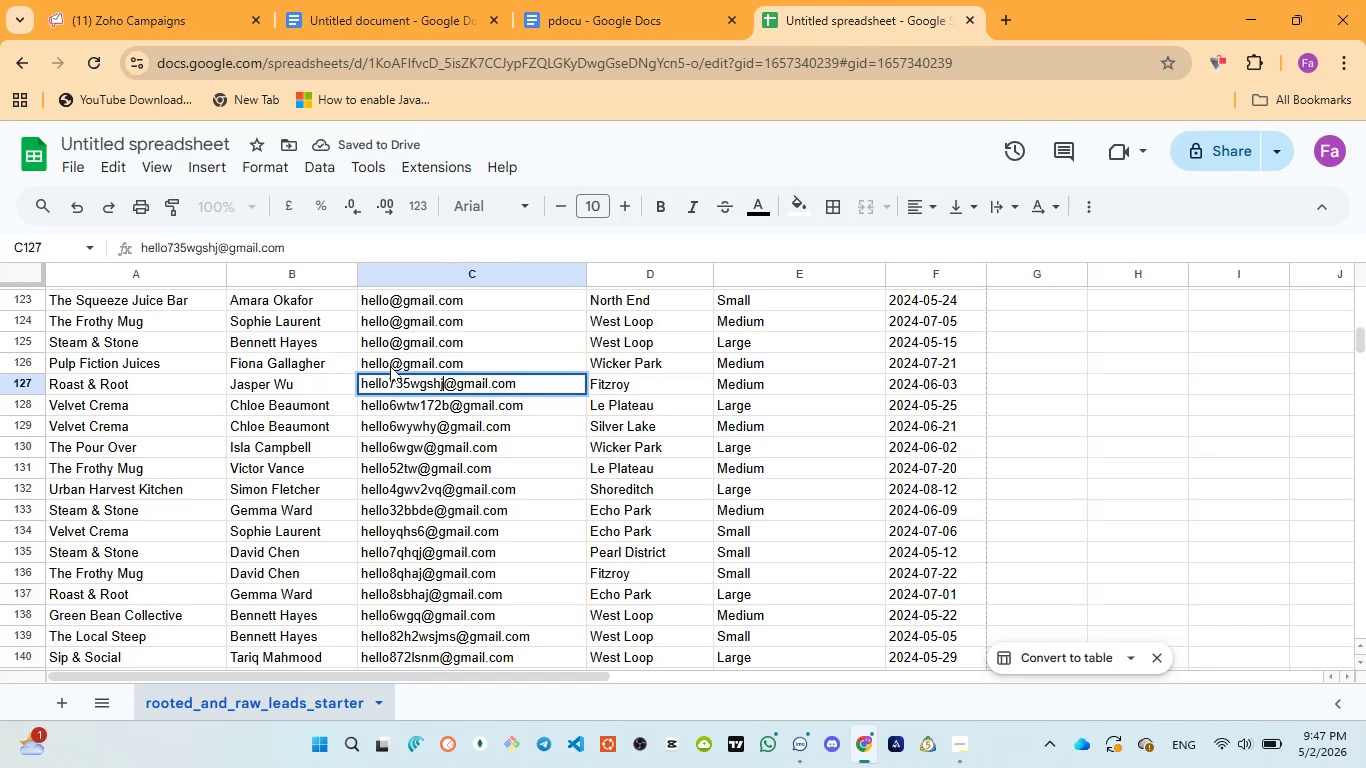 
double_click([390, 366])
 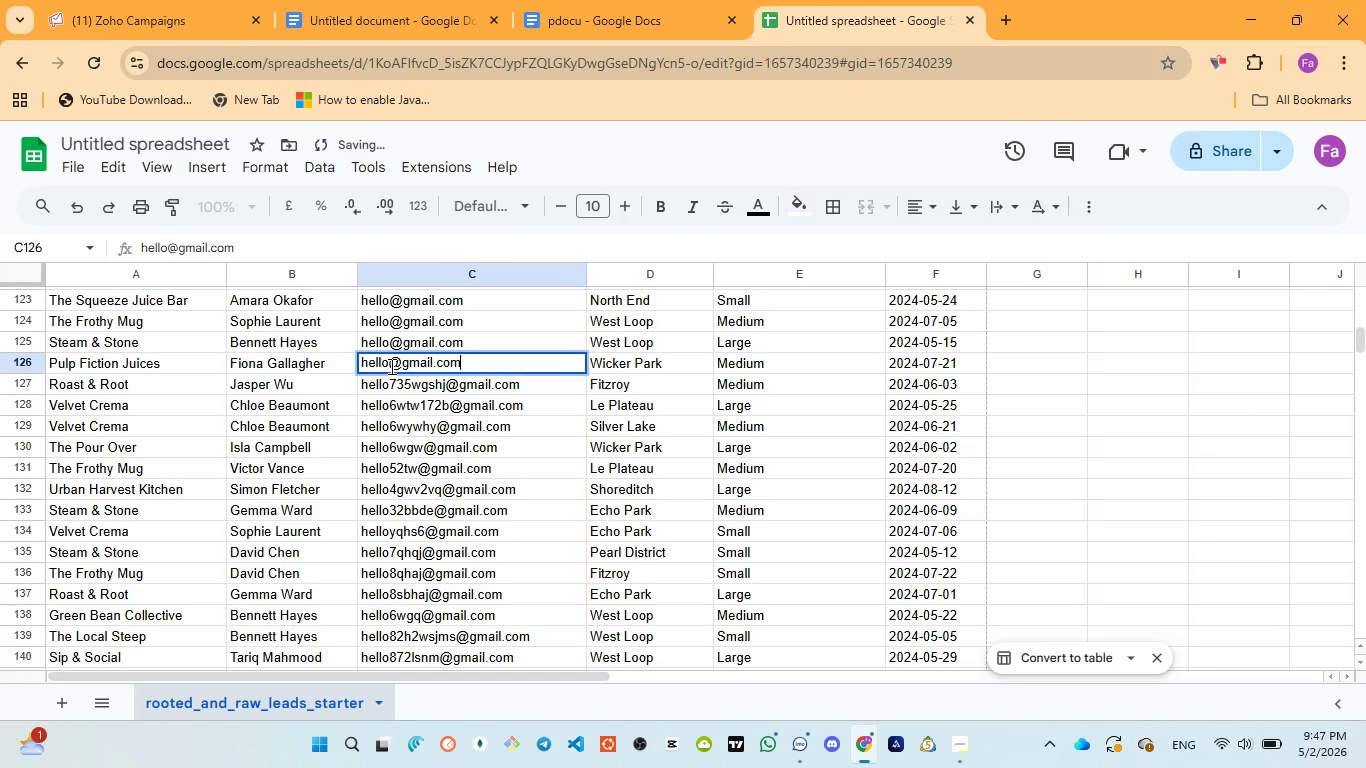 
left_click([390, 366])
 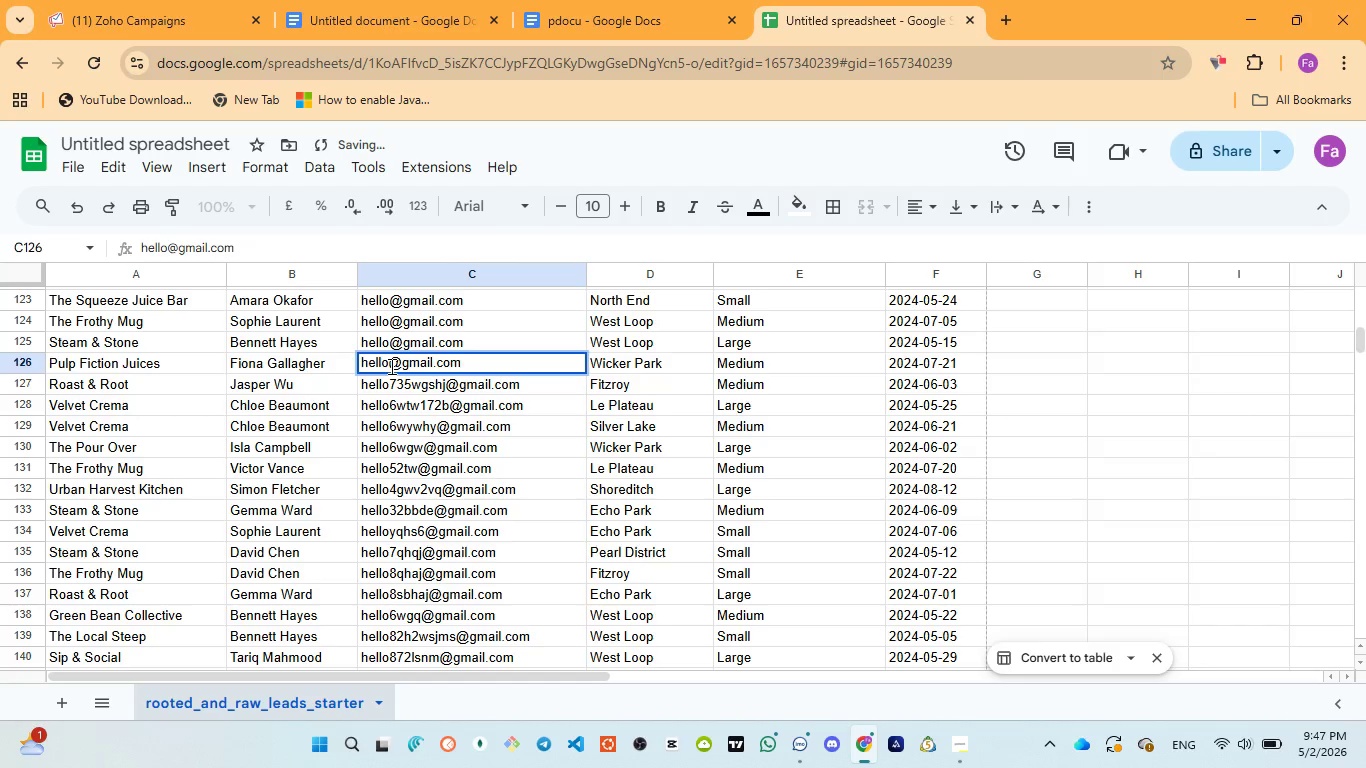 
type(8256wnhs)
 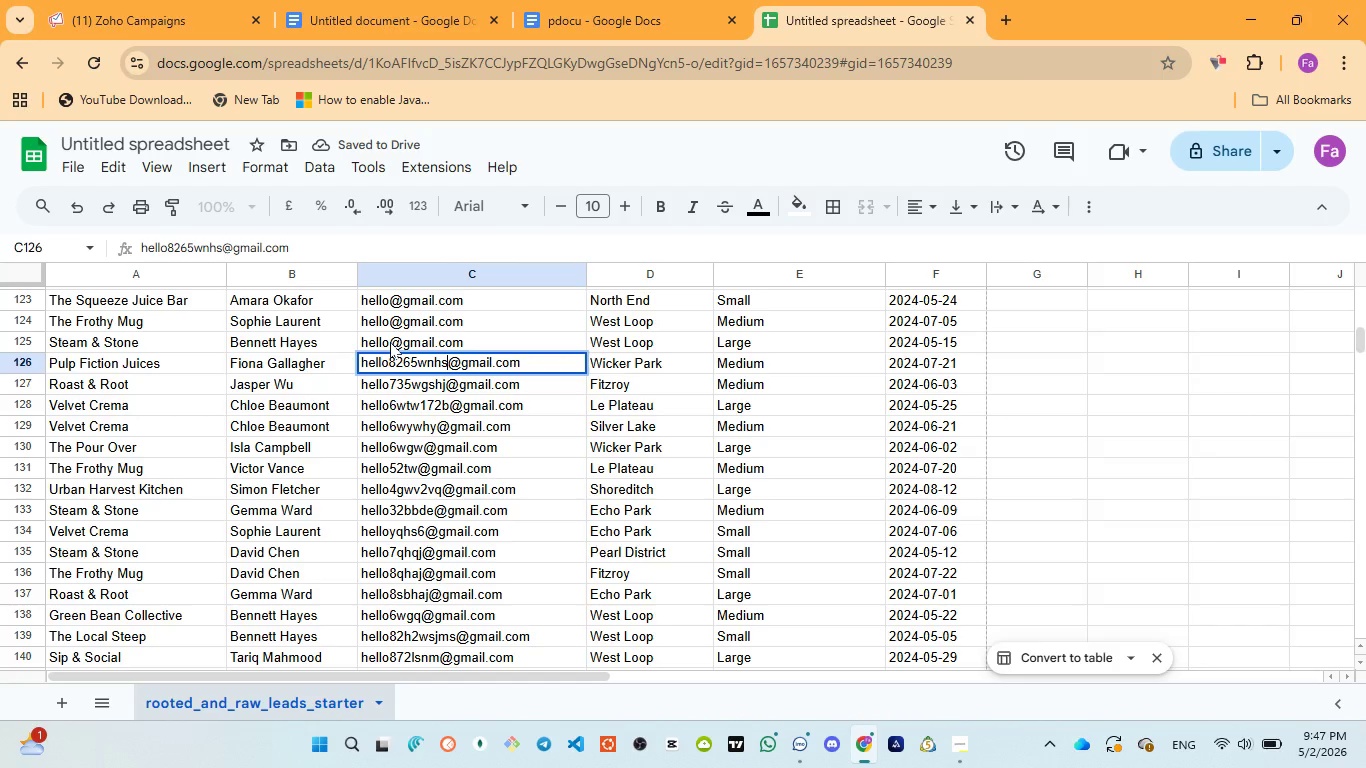 
double_click([390, 342])
 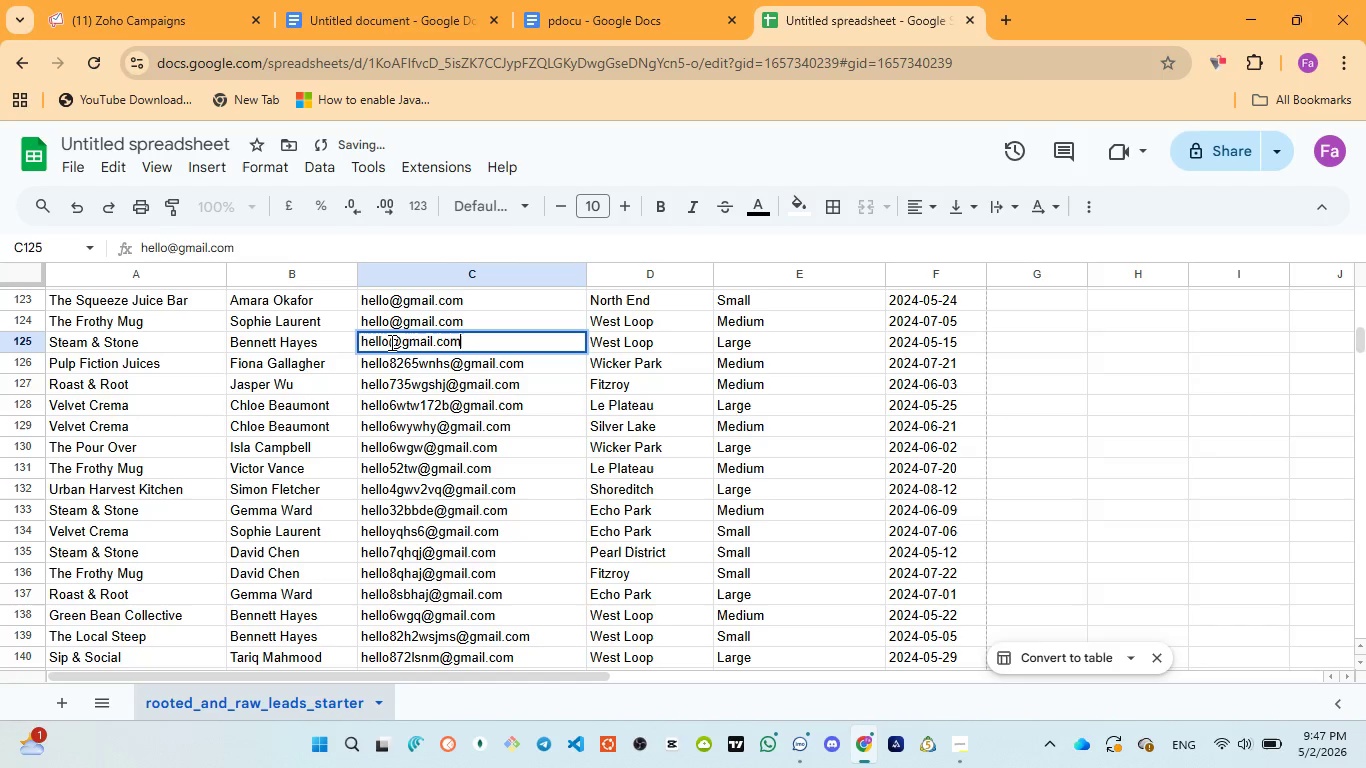 
left_click([390, 342])
 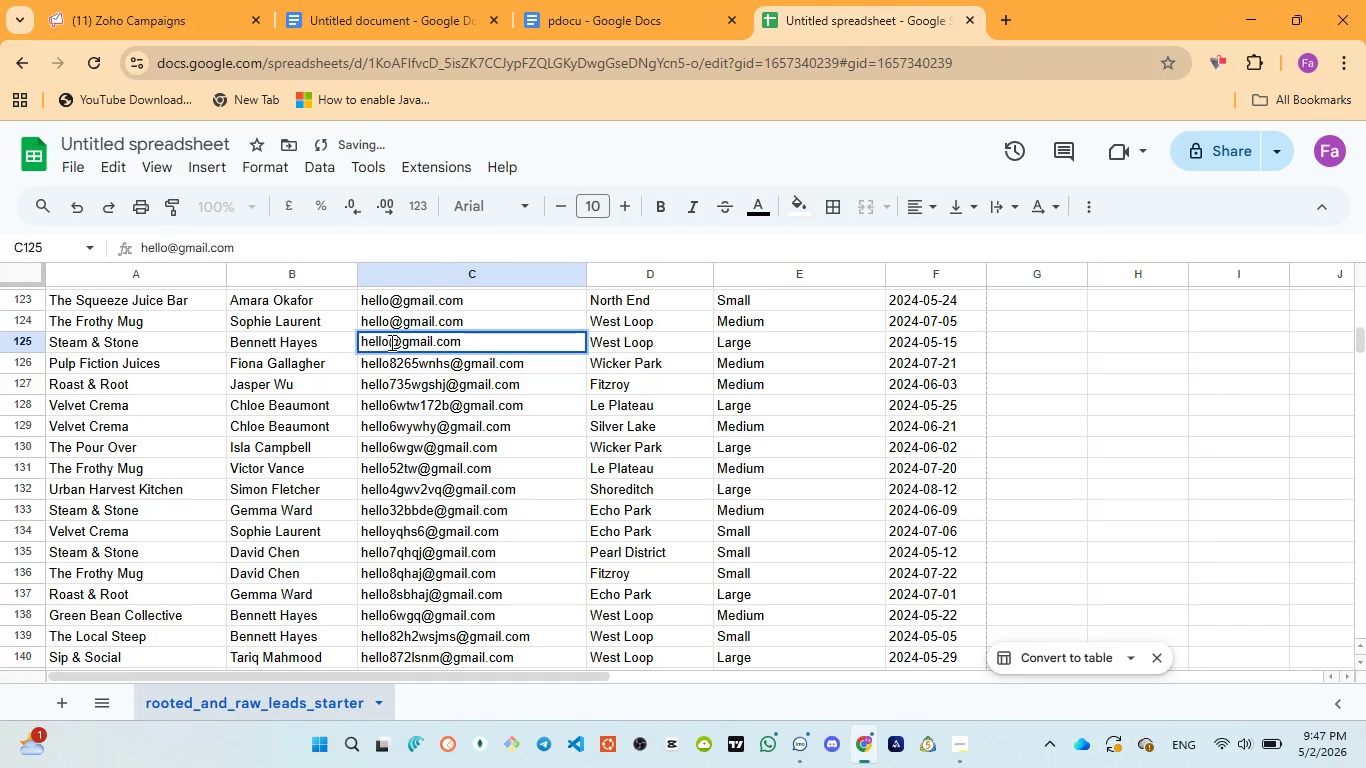 
type(83yht3y)
 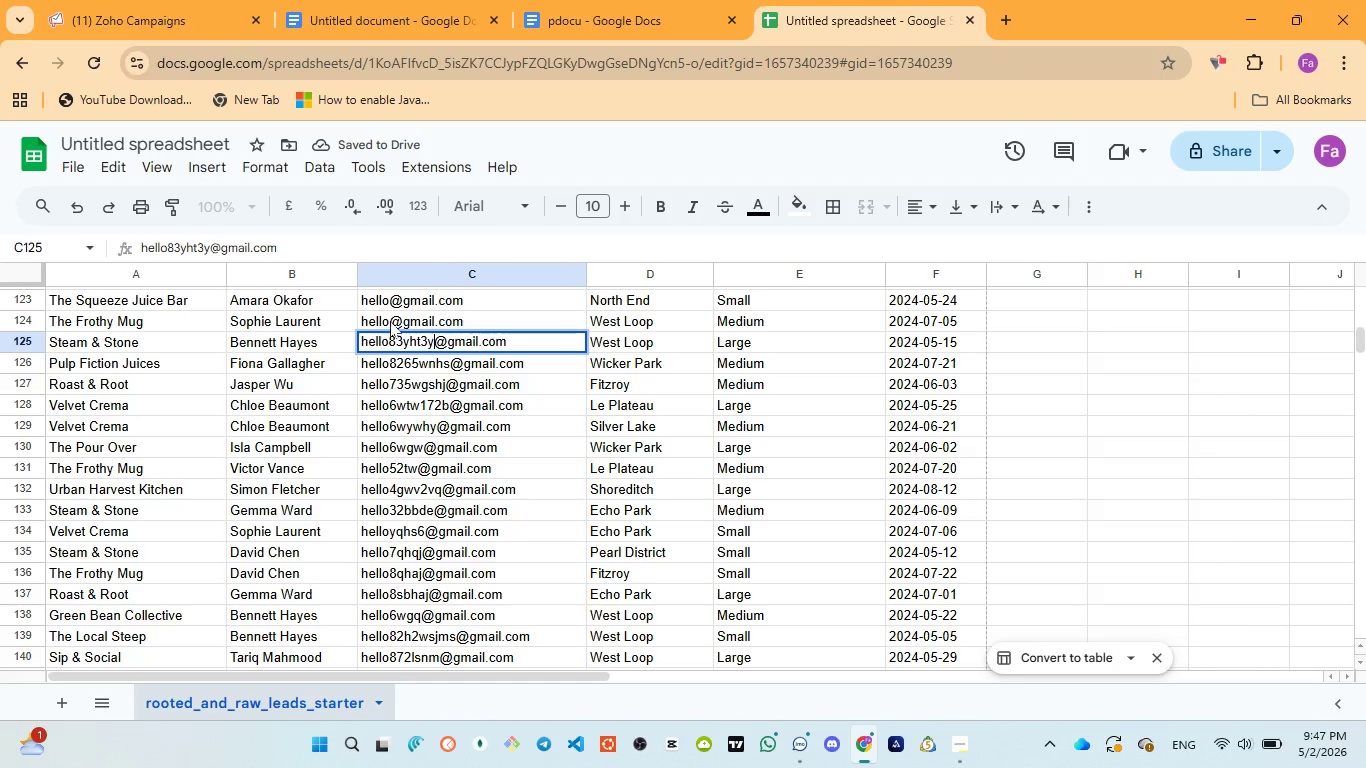 
double_click([390, 321])
 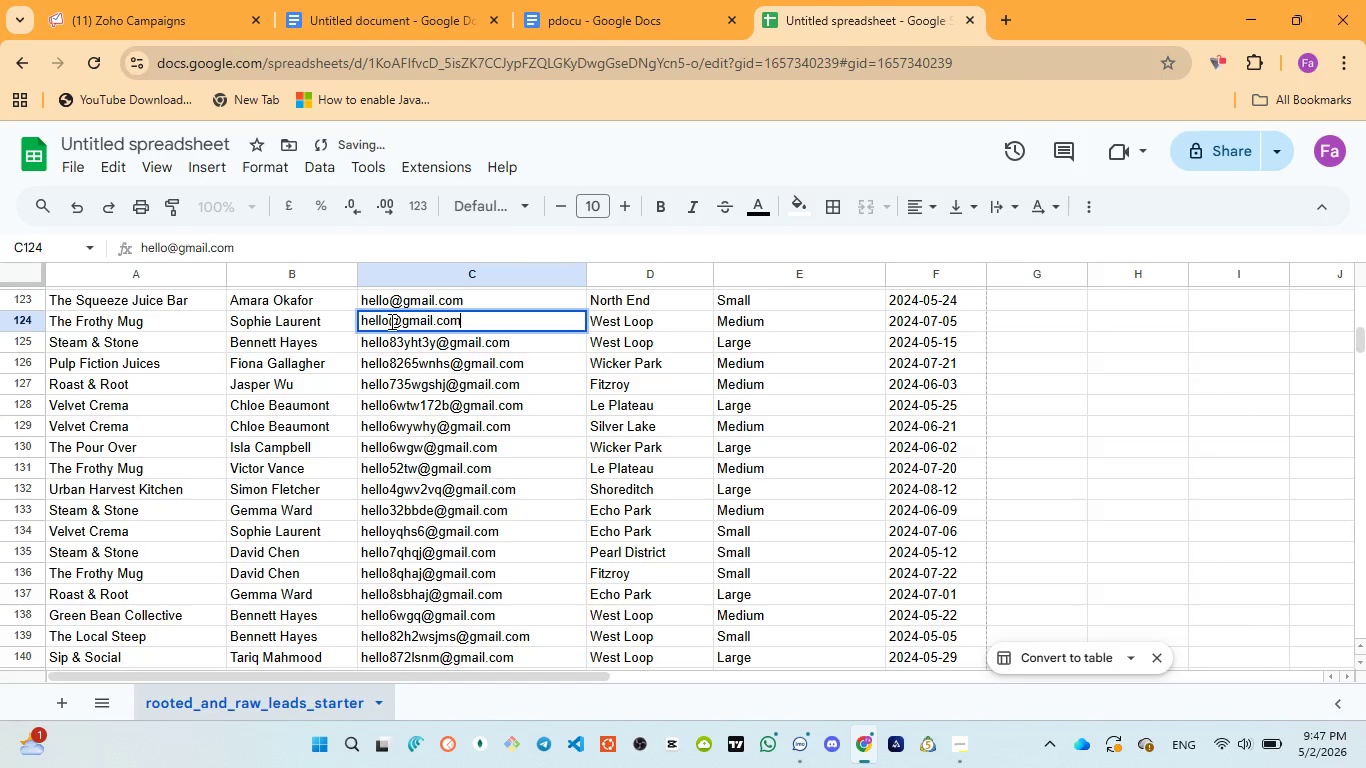 
left_click([390, 321])
 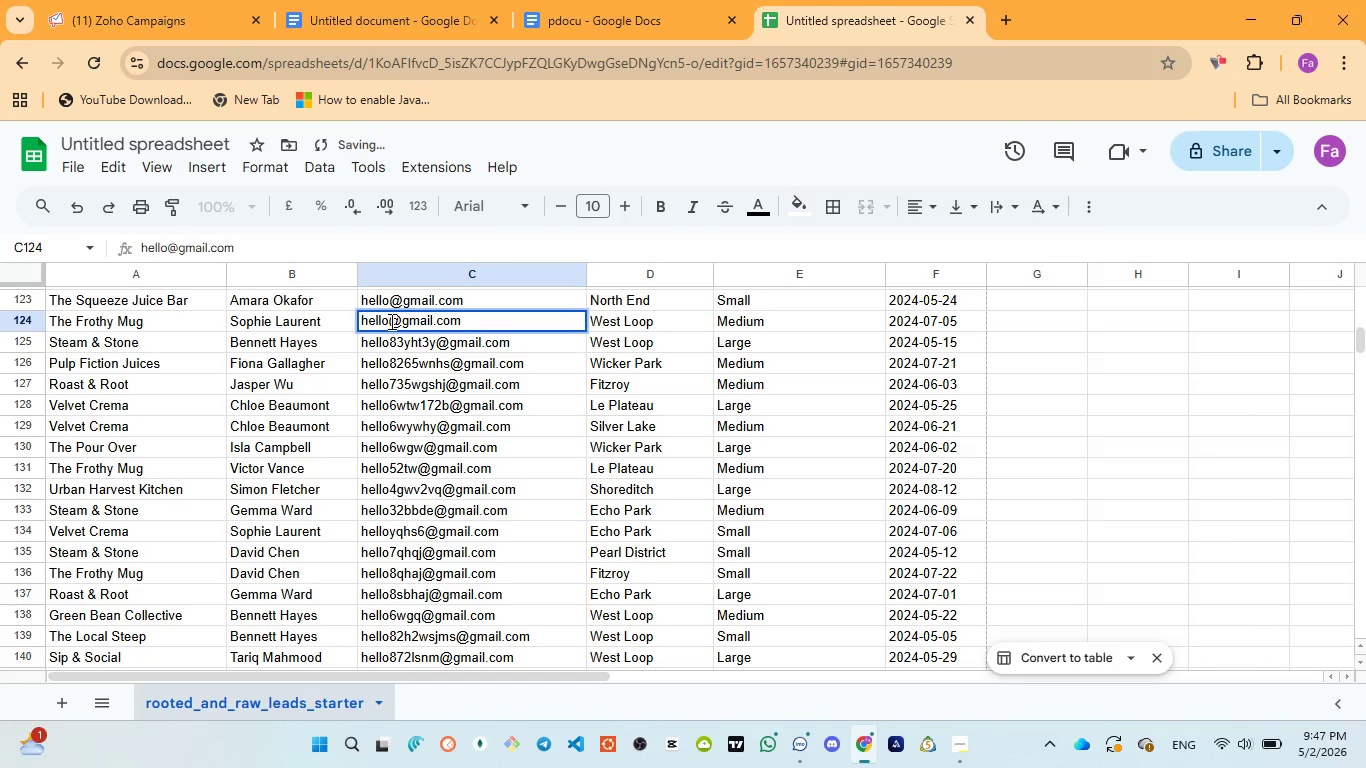 
type(52fw4)
 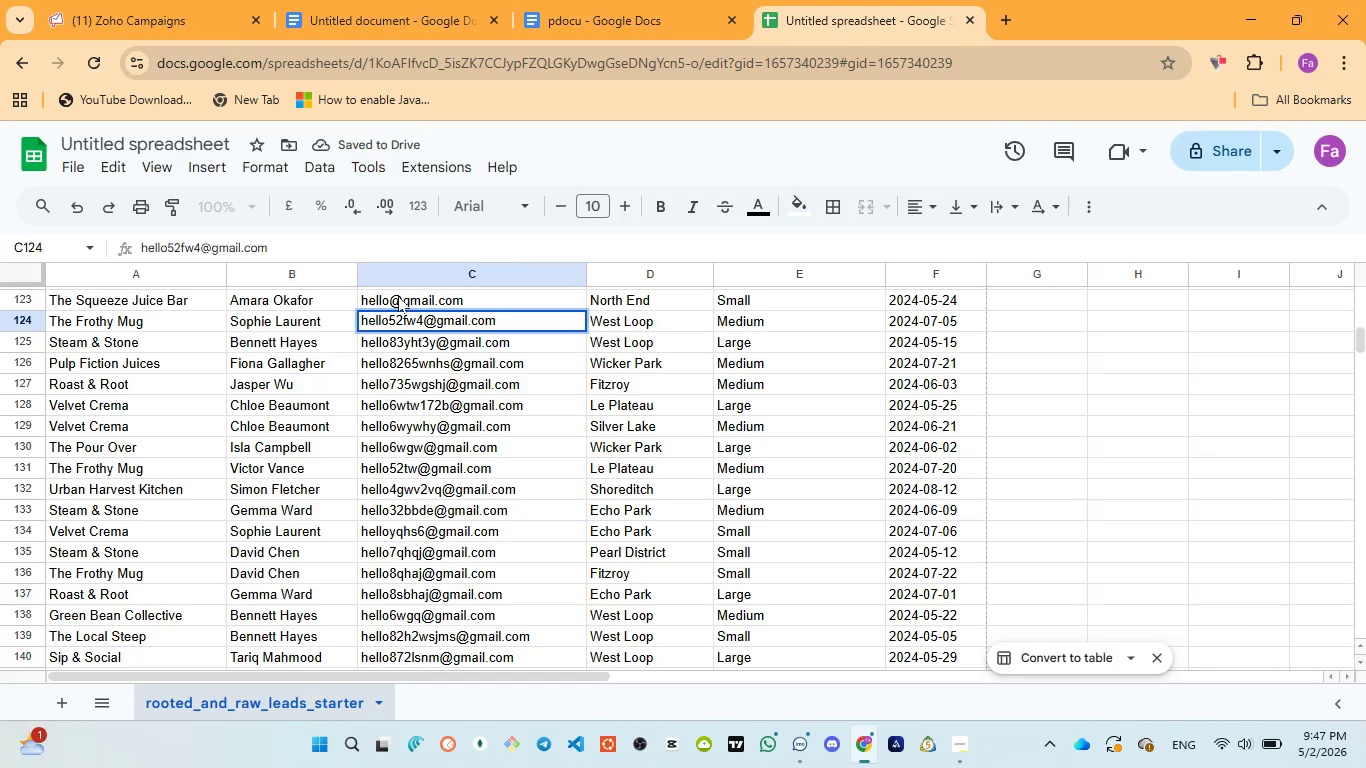 
double_click([398, 296])
 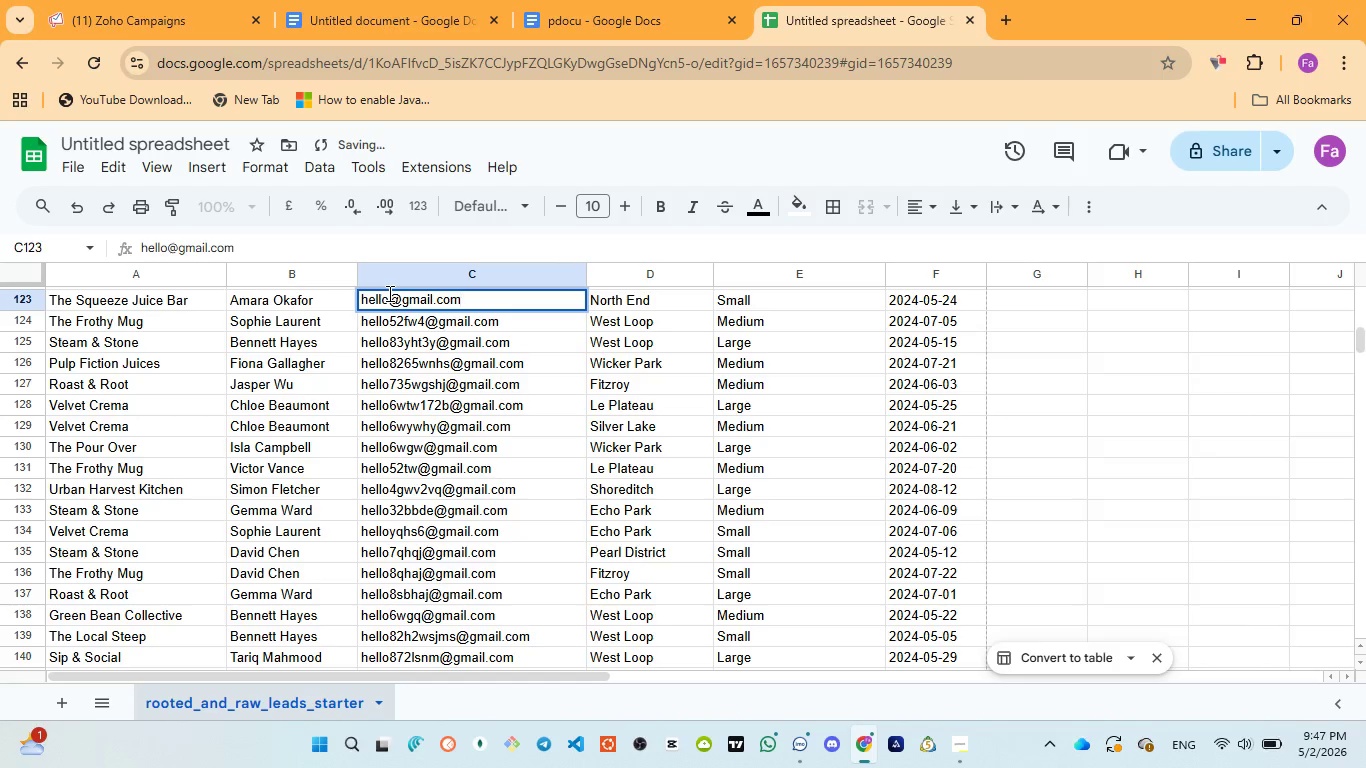 
left_click([388, 293])
 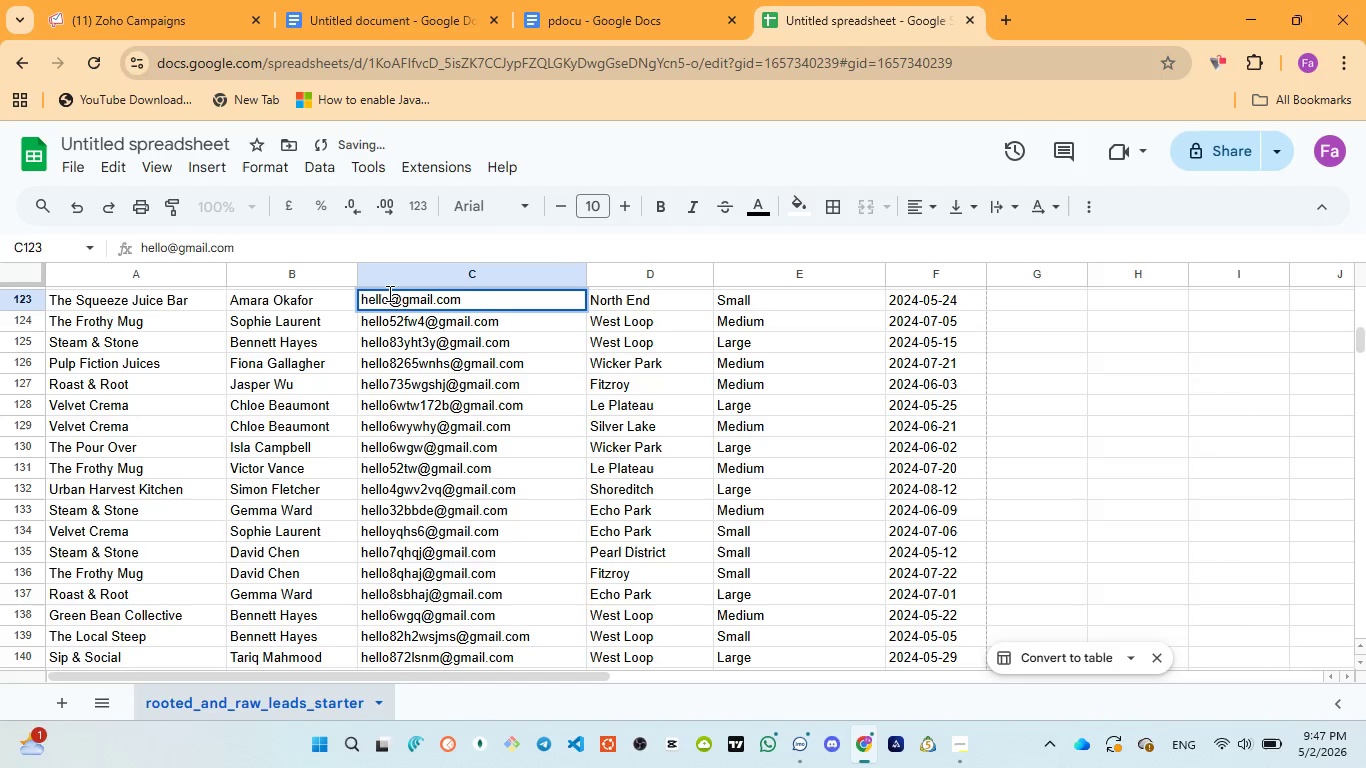 
type(762nmet)
 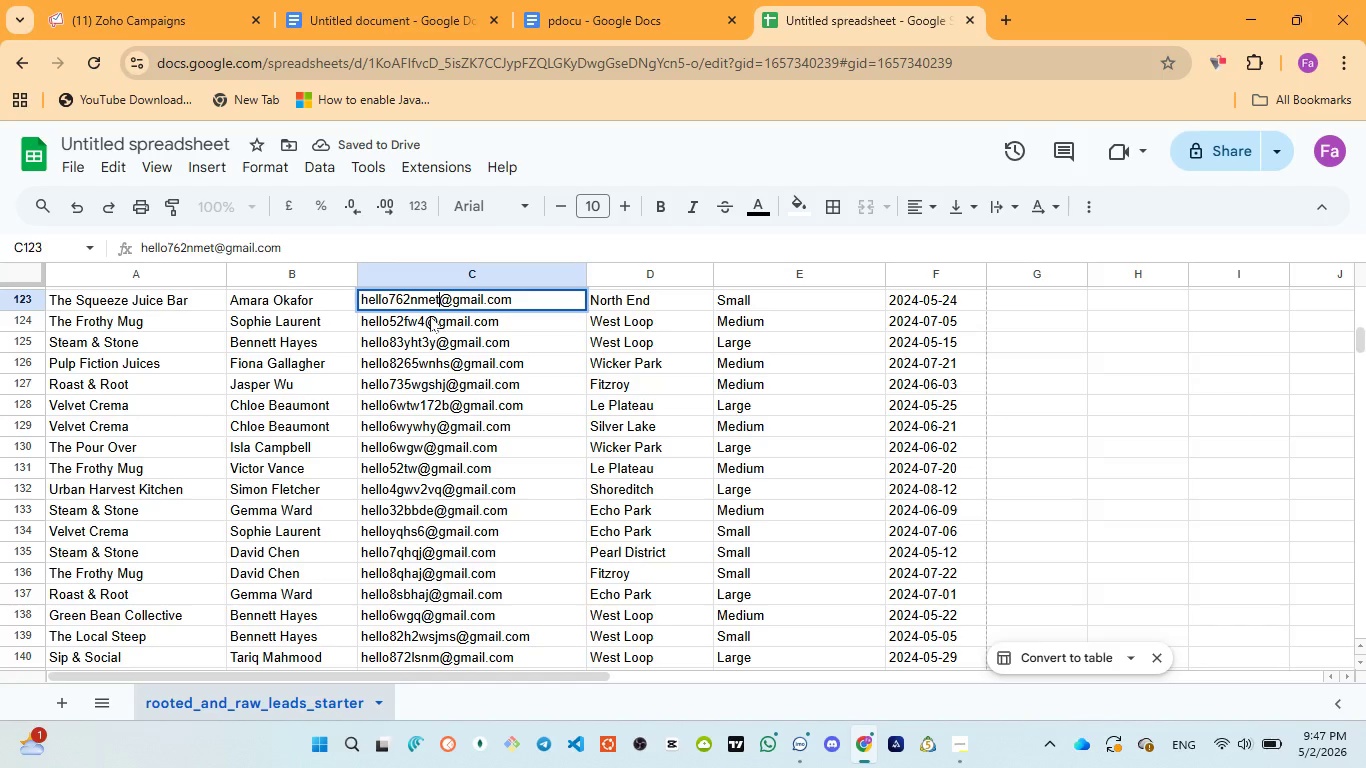 
left_click([430, 316])
 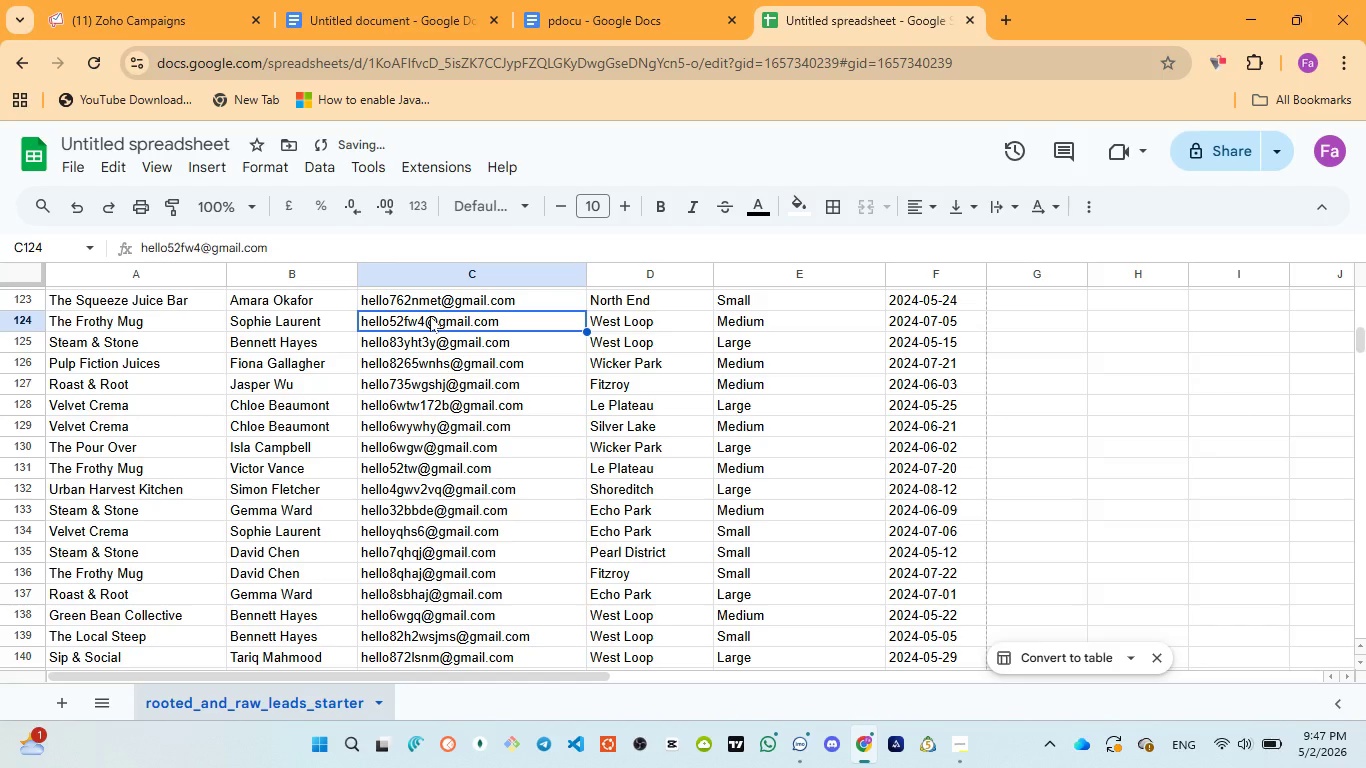 
key(ArrowUp)
 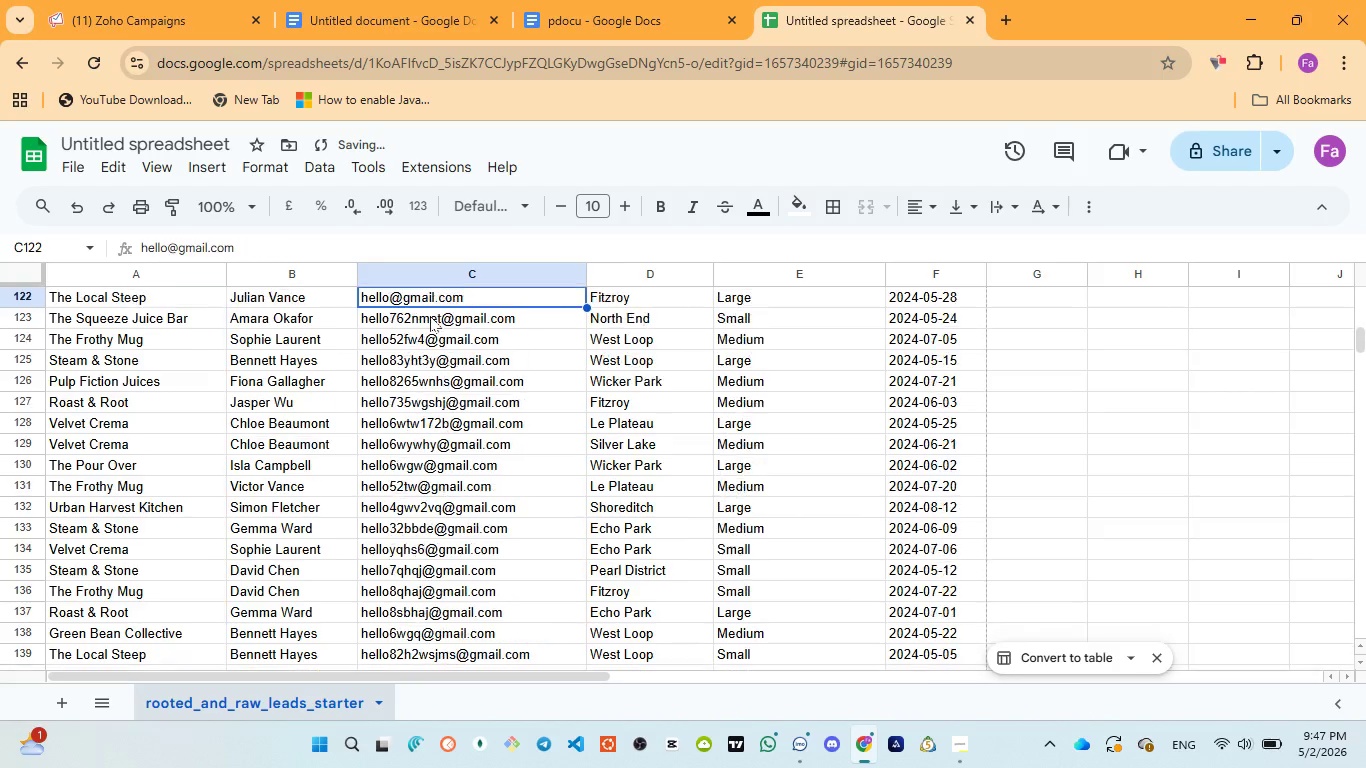 
key(ArrowUp)
 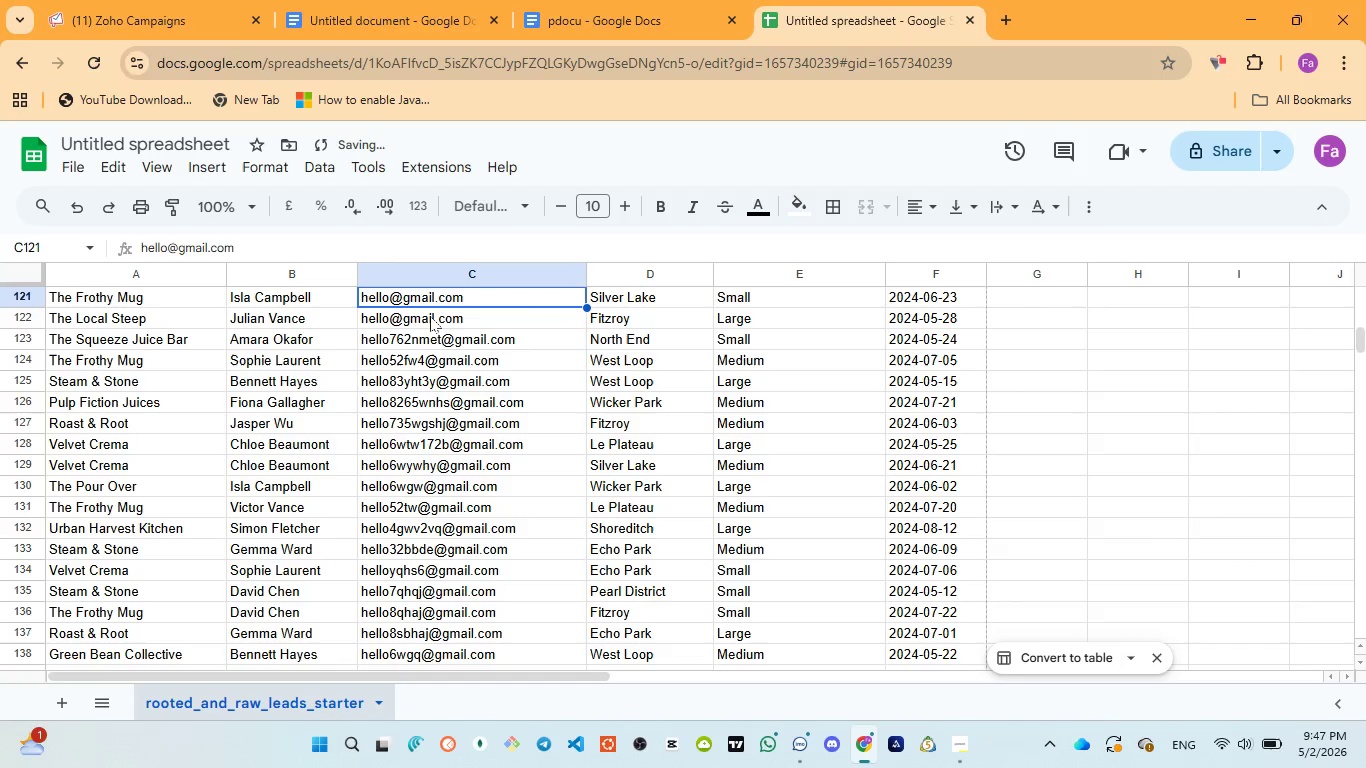 
key(ArrowUp)
 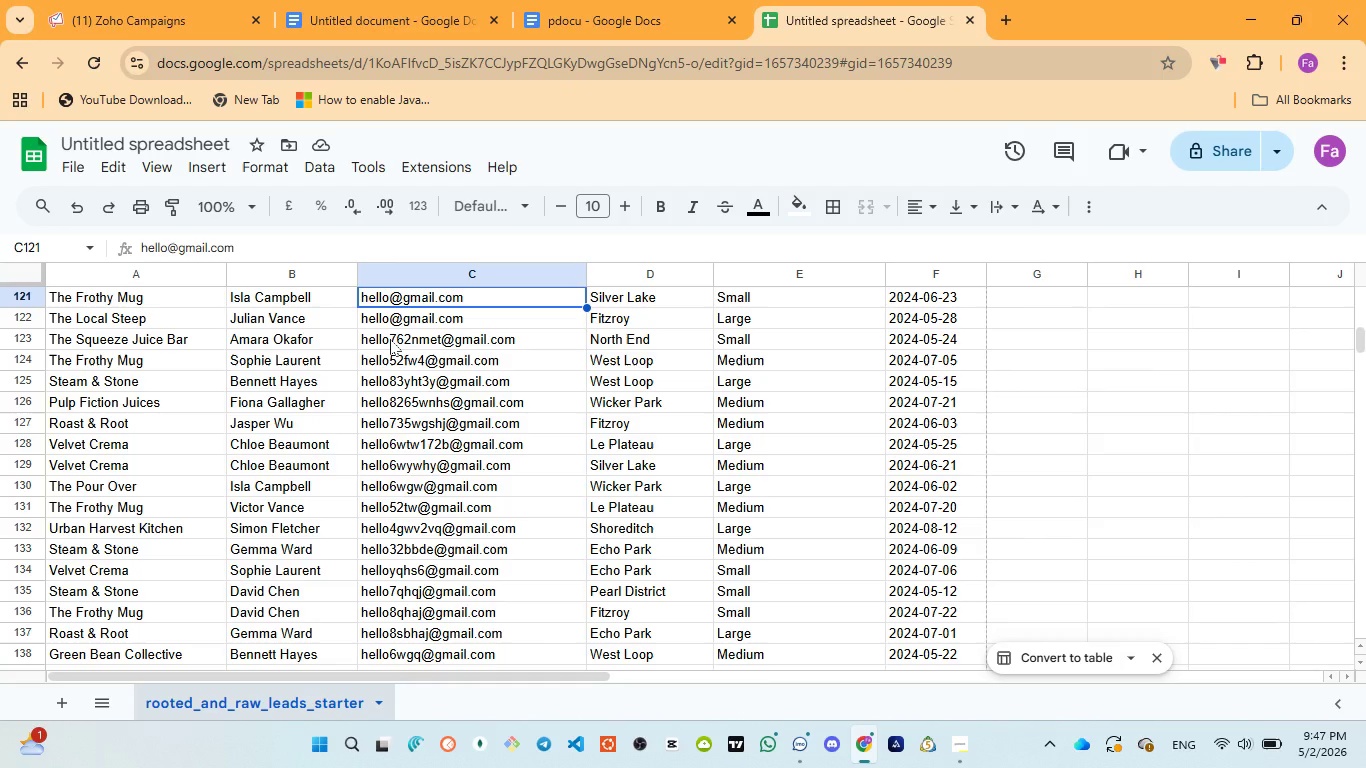 
wait(6.62)
 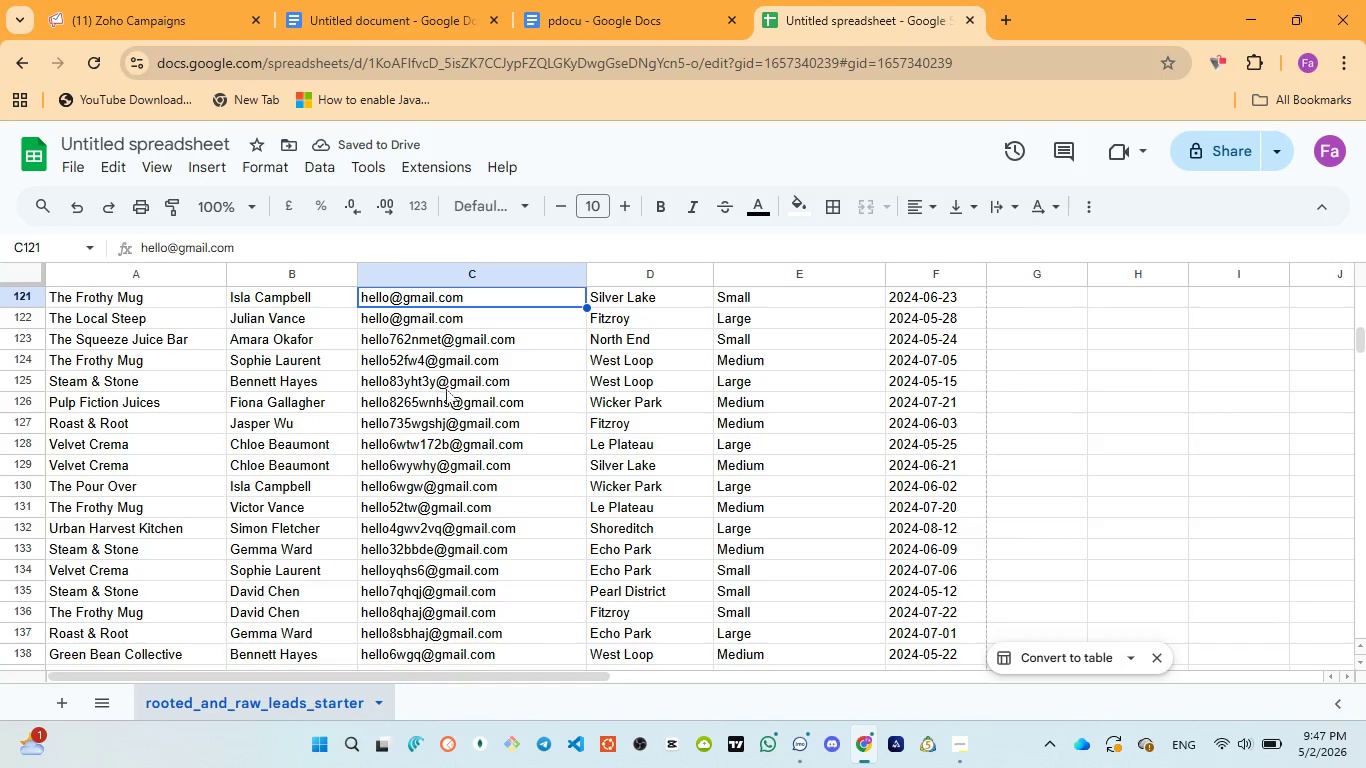 
double_click([389, 319])
 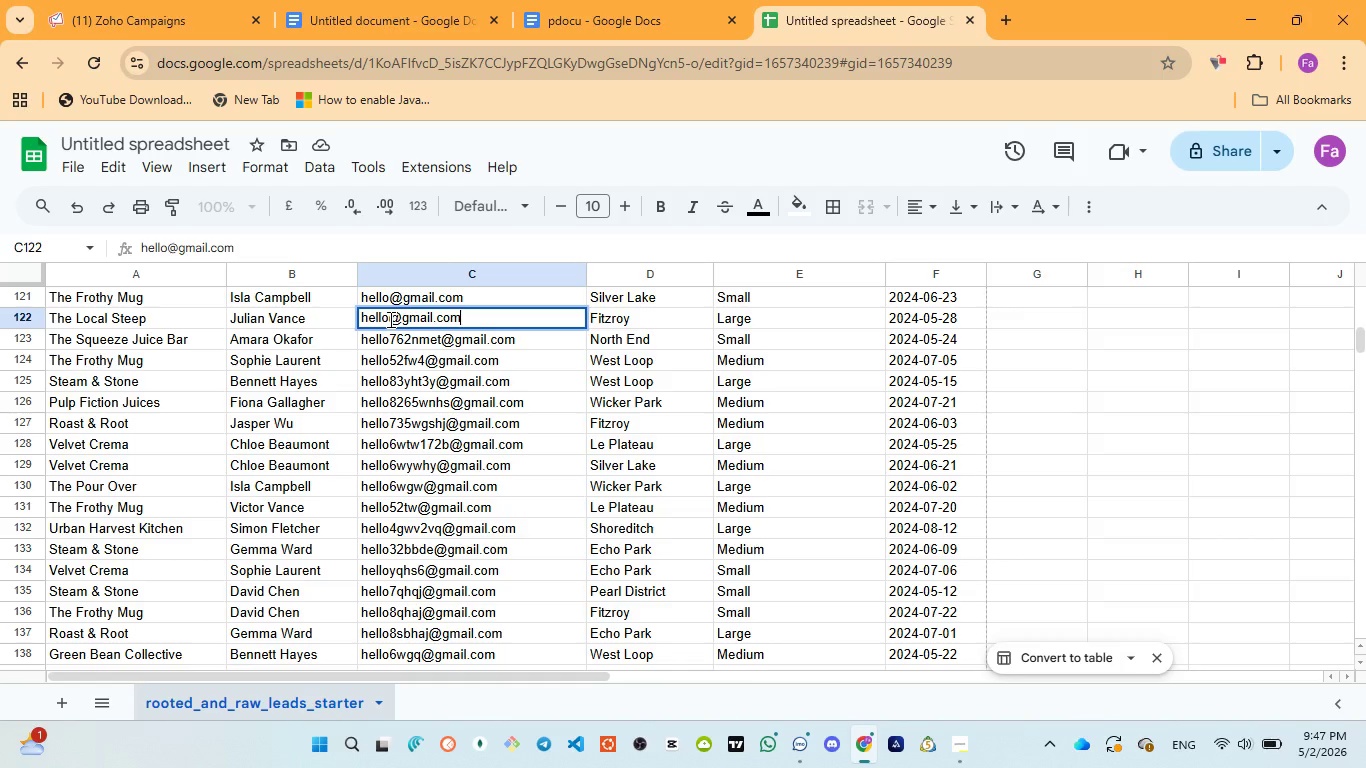 
left_click([389, 319])
 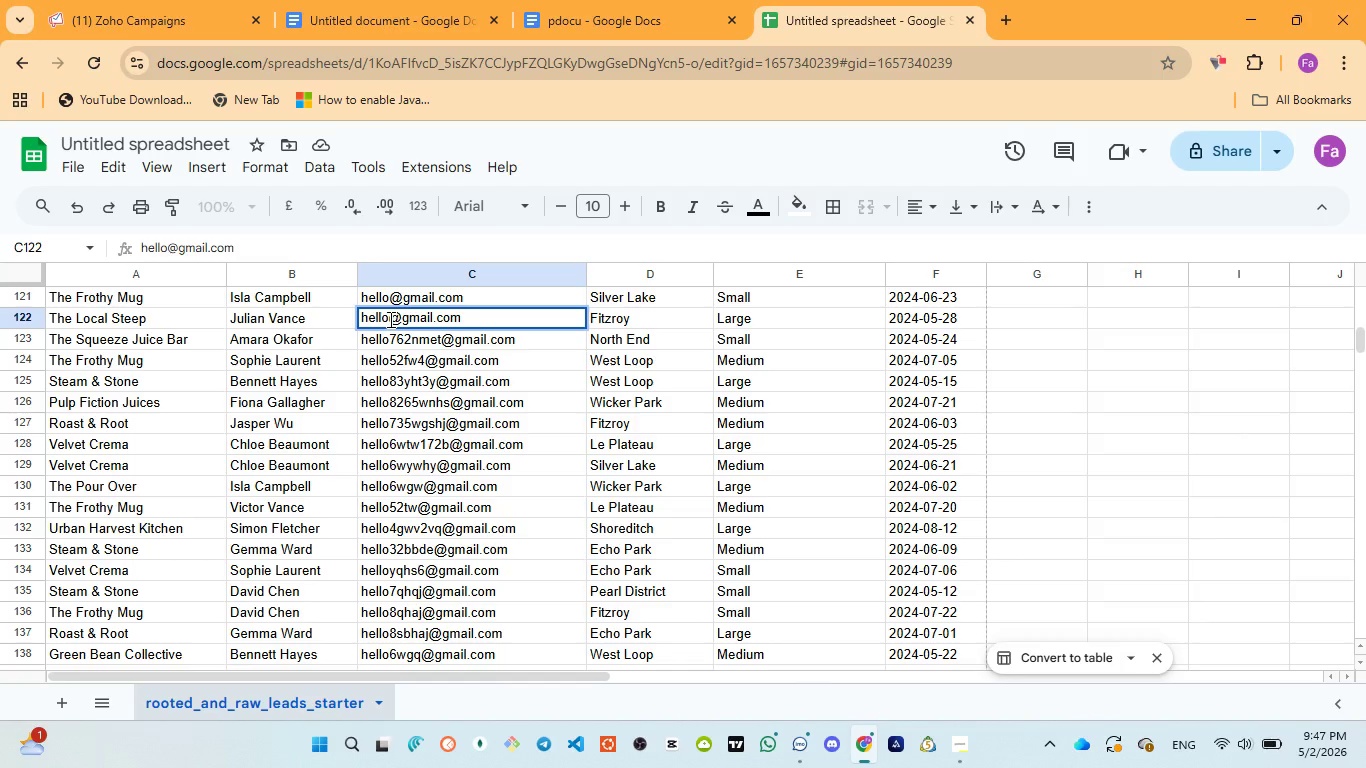 
type(537wg)
 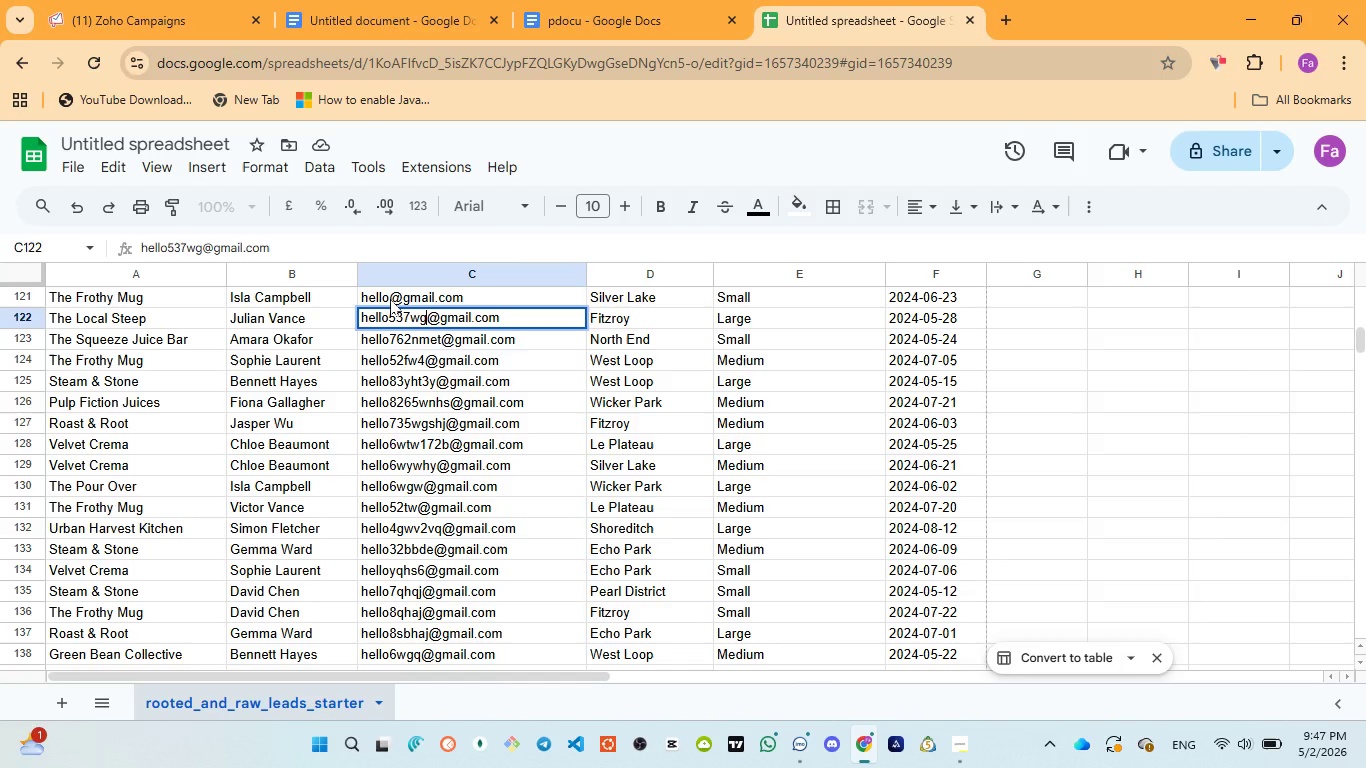 
double_click([390, 299])
 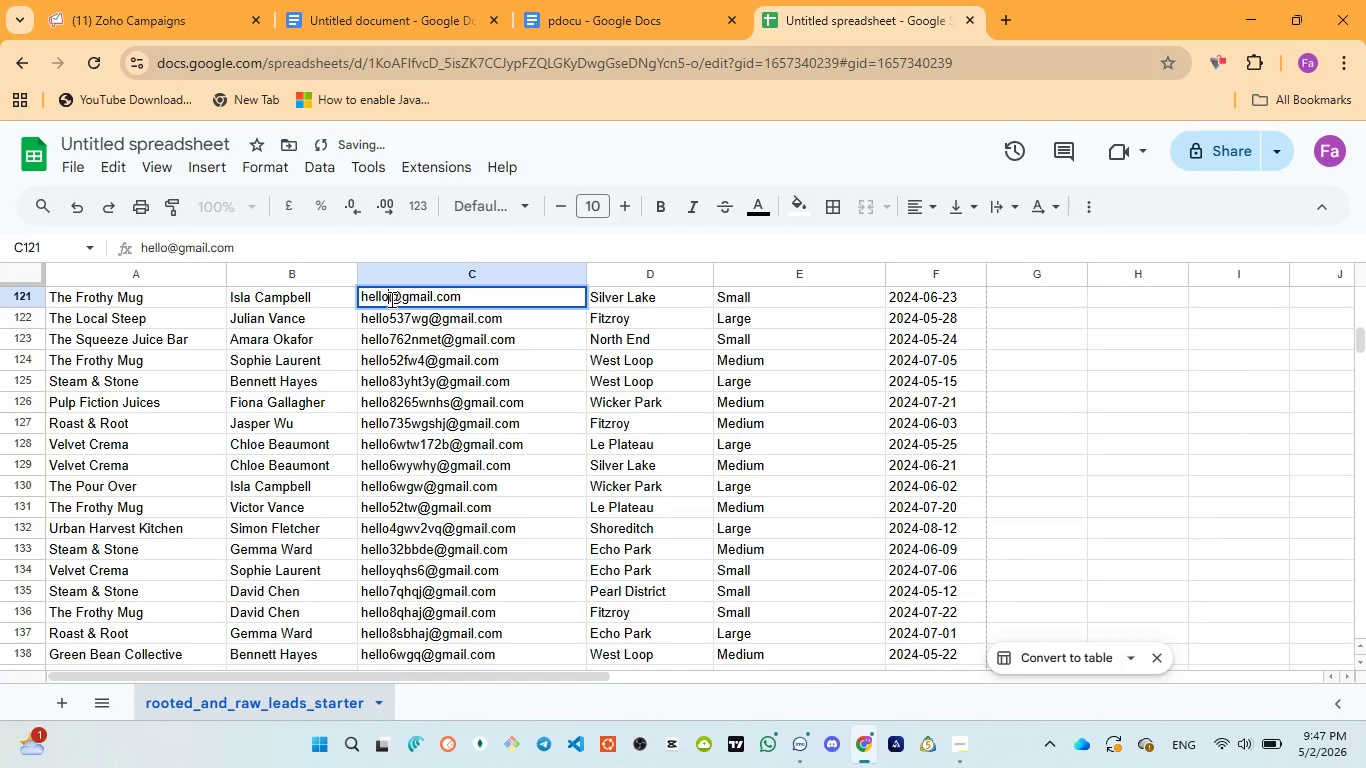 
left_click([390, 299])
 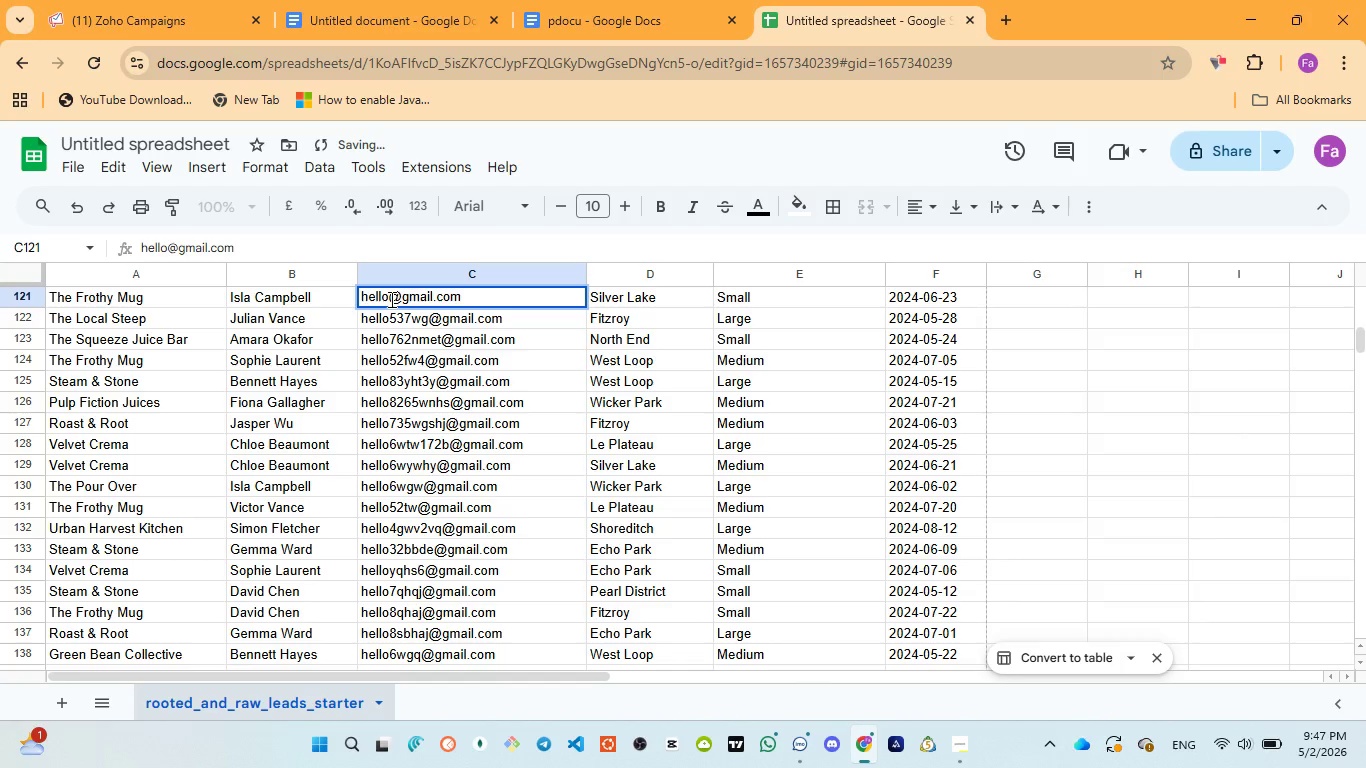 
type(5367wefwv)
 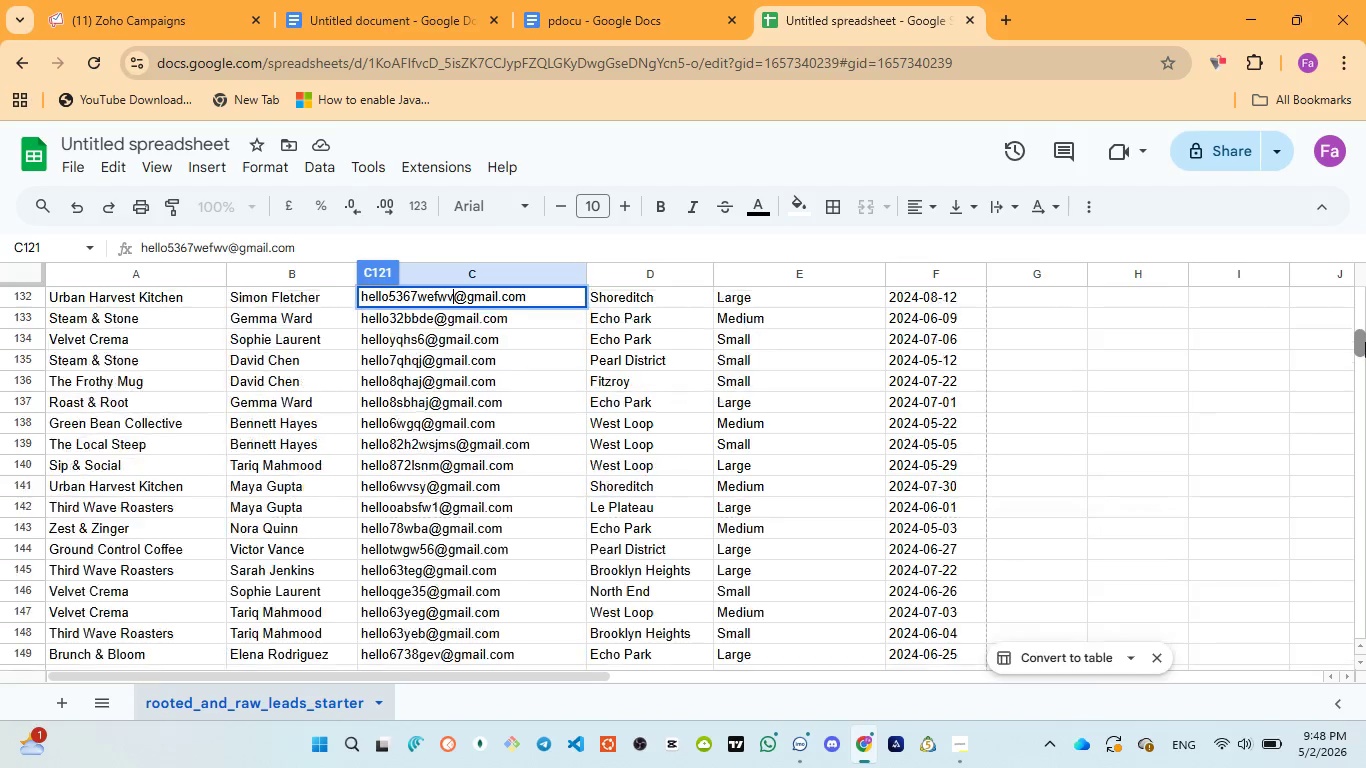 
wait(10.44)
 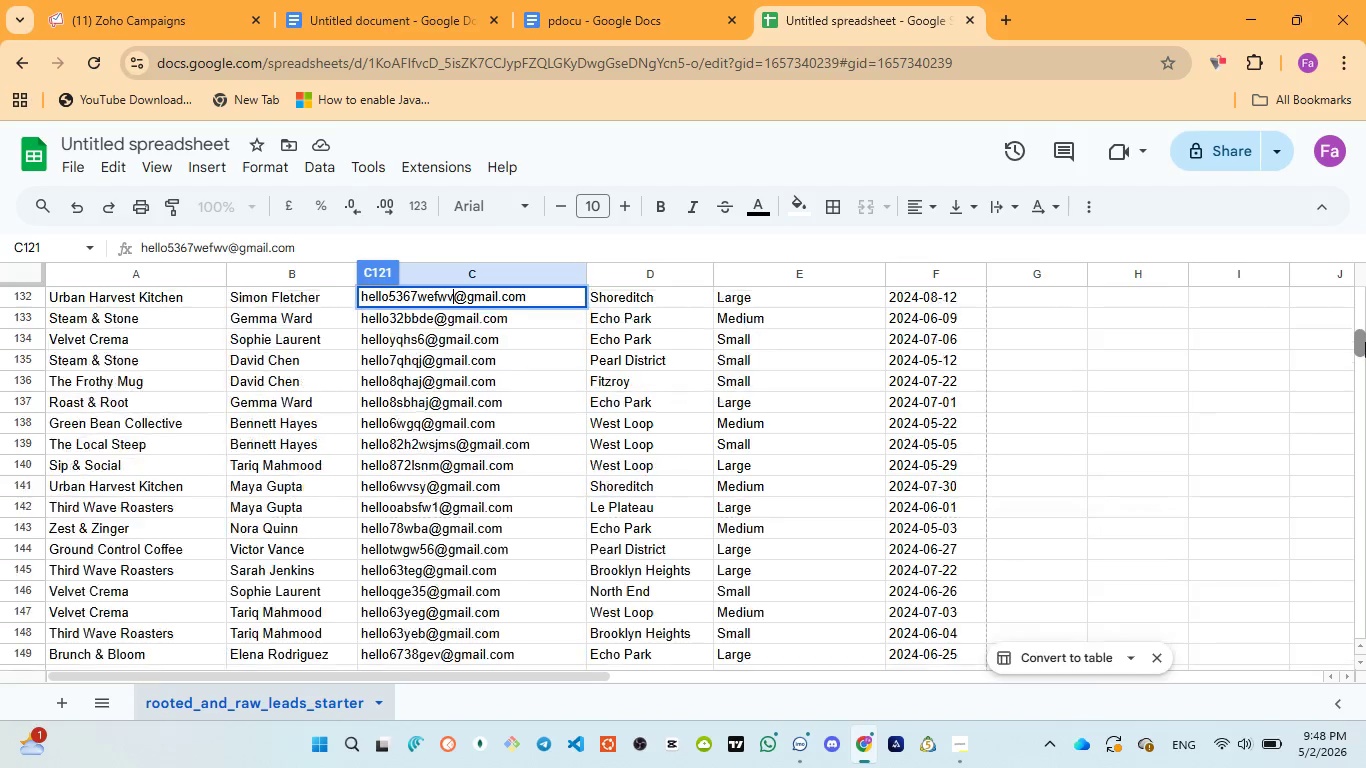 
left_click([560, 443])
 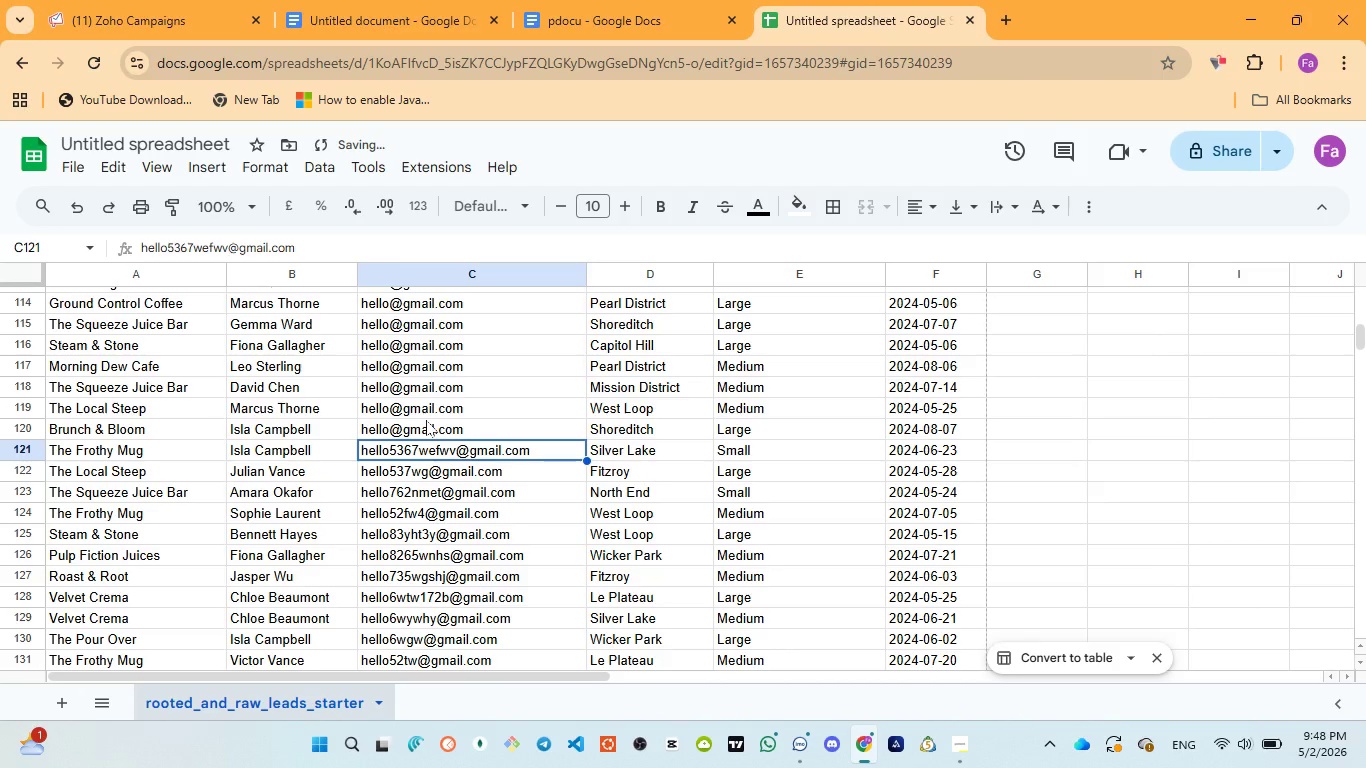 
double_click([426, 420])
 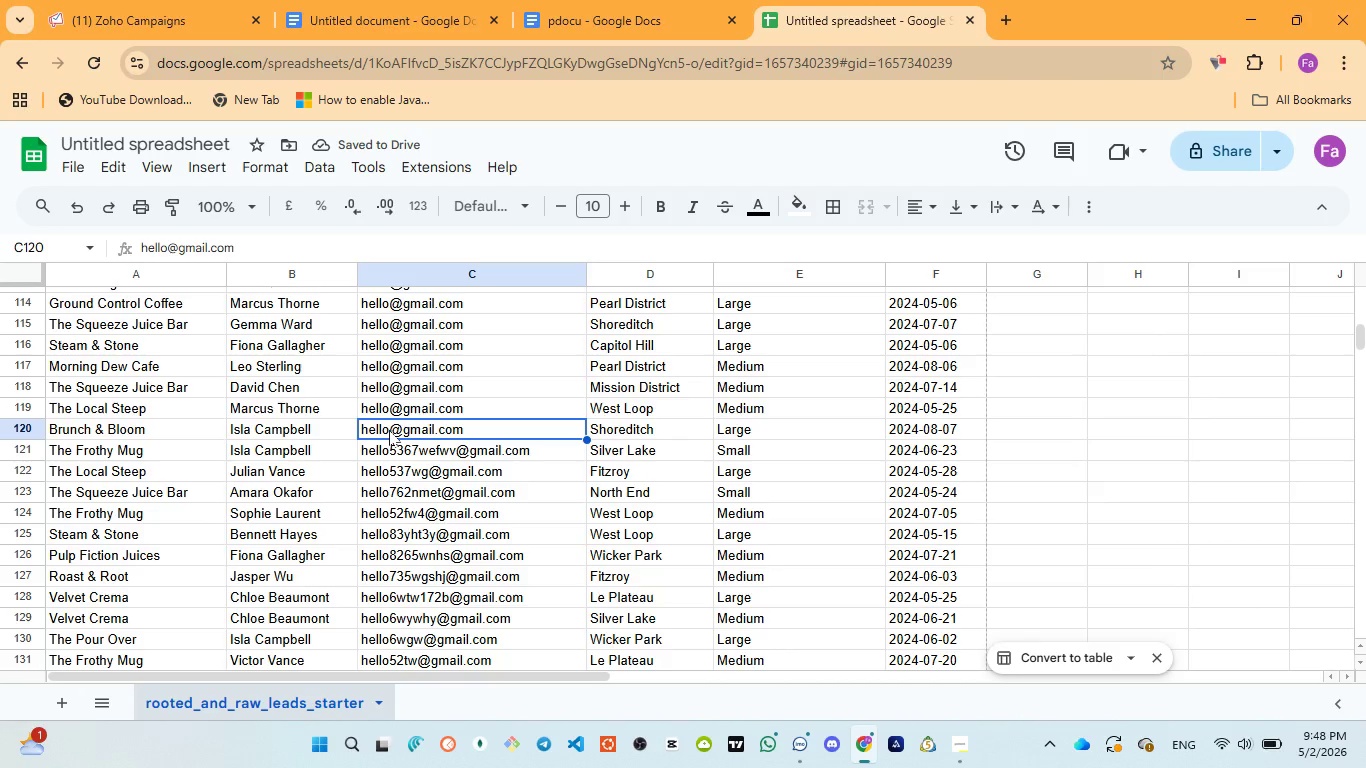 
double_click([389, 430])
 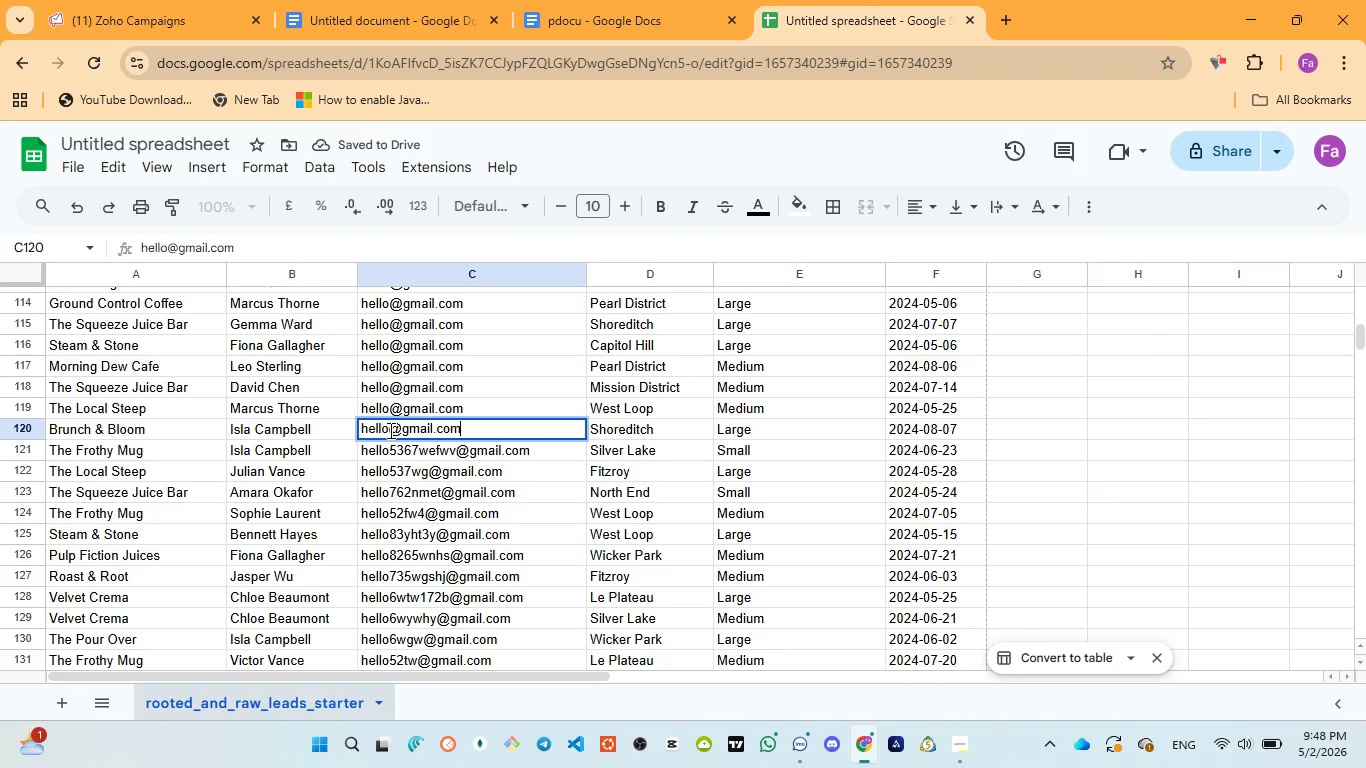 
left_click([389, 430])
 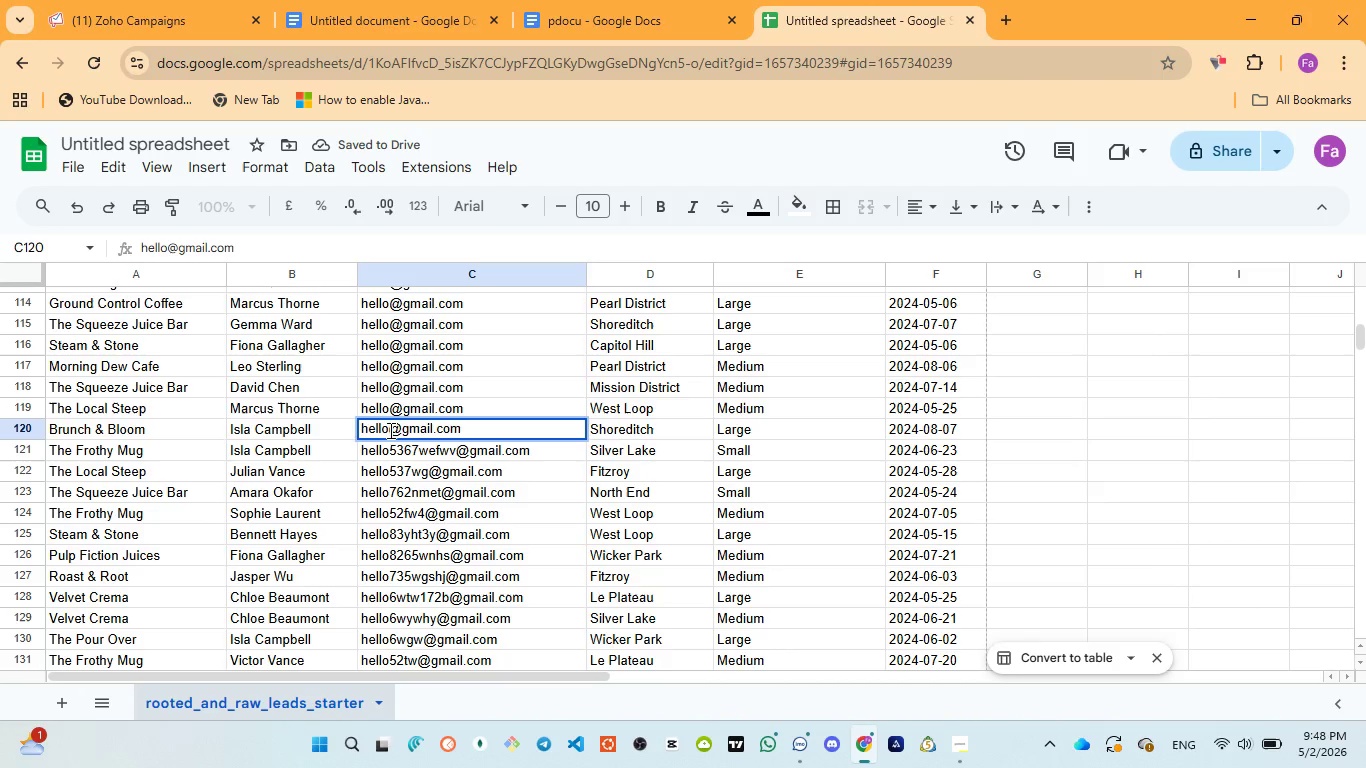 
type(65378ge)
 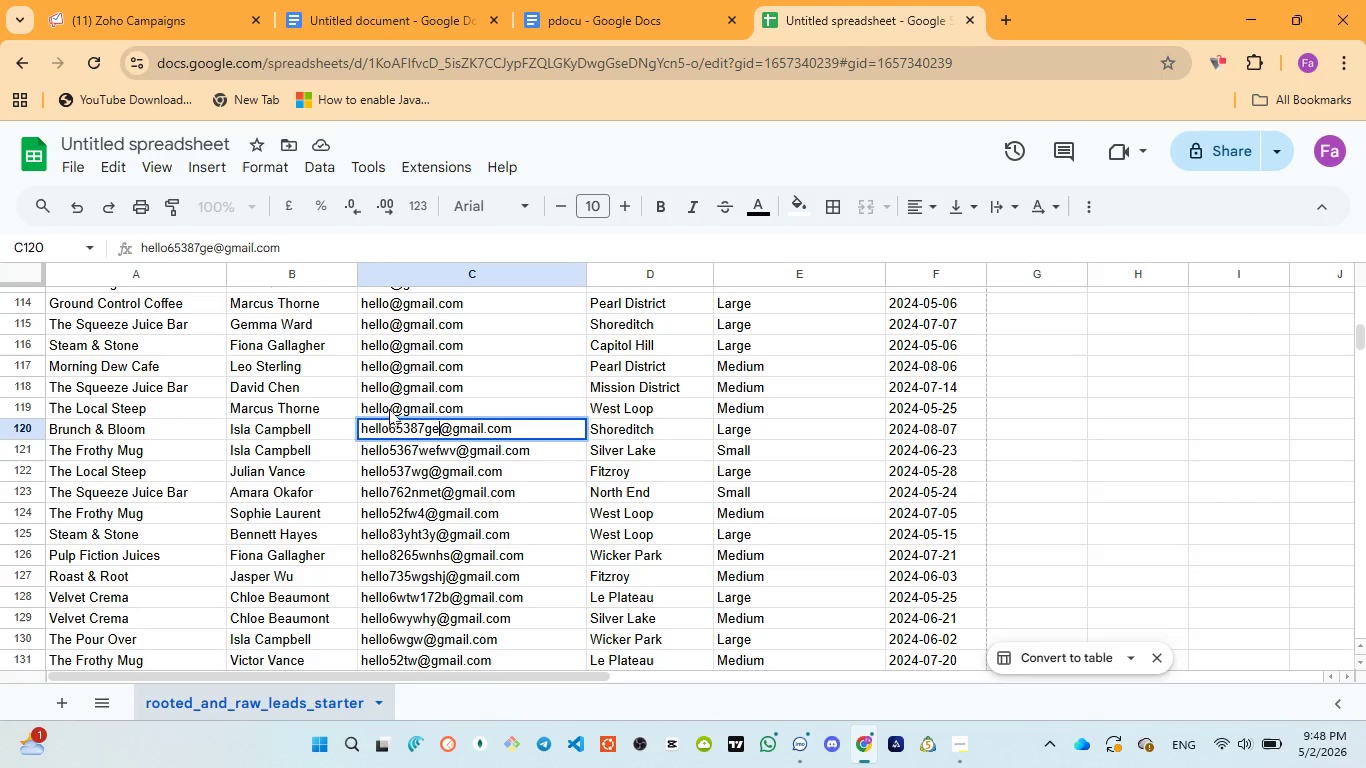 
double_click([389, 409])
 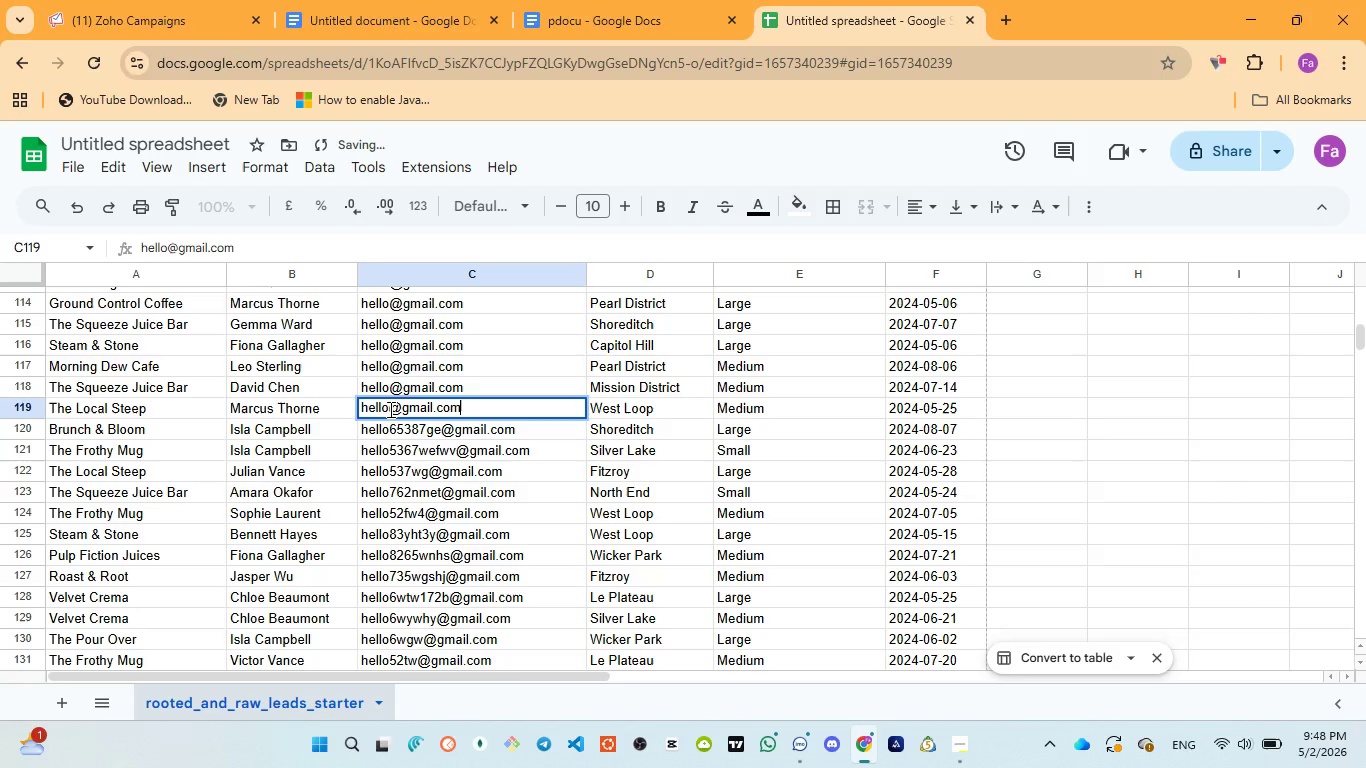 
left_click([389, 409])
 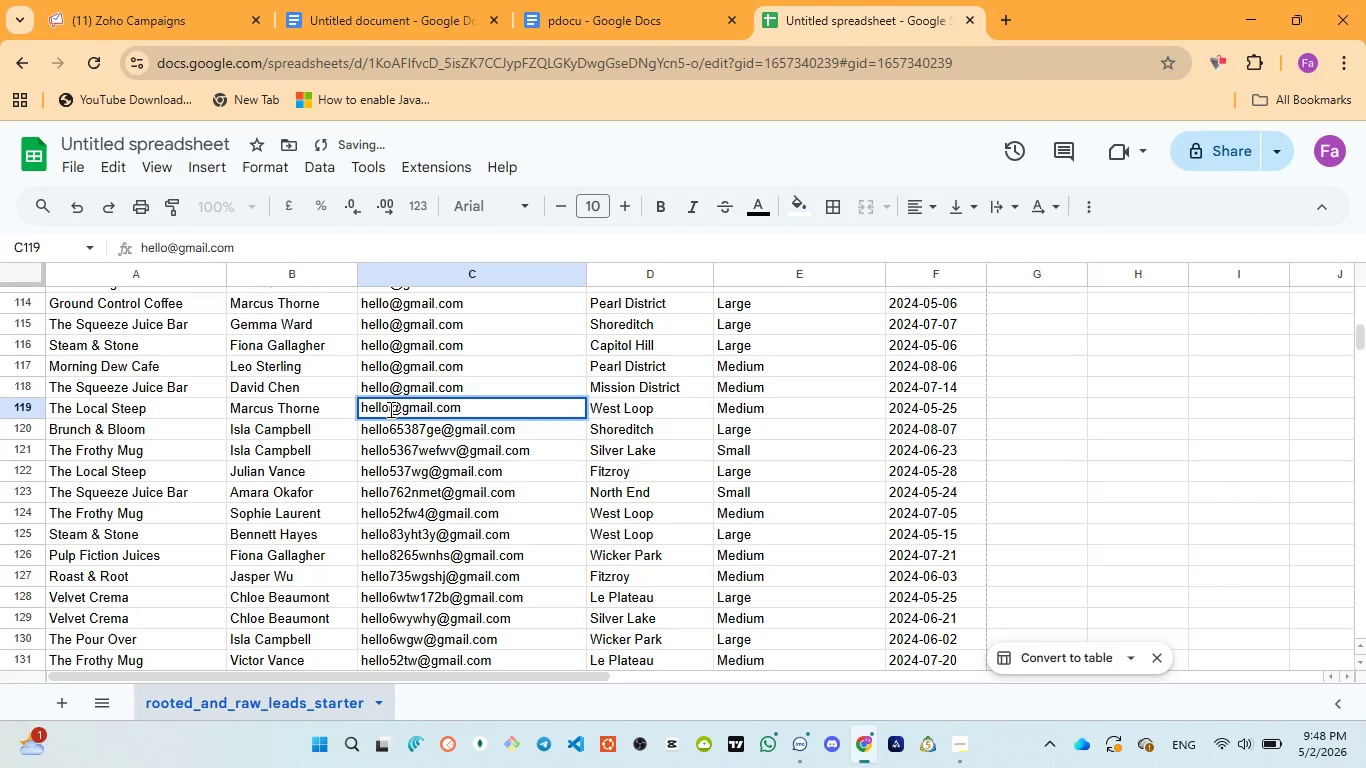 
type(63uywgwy)
 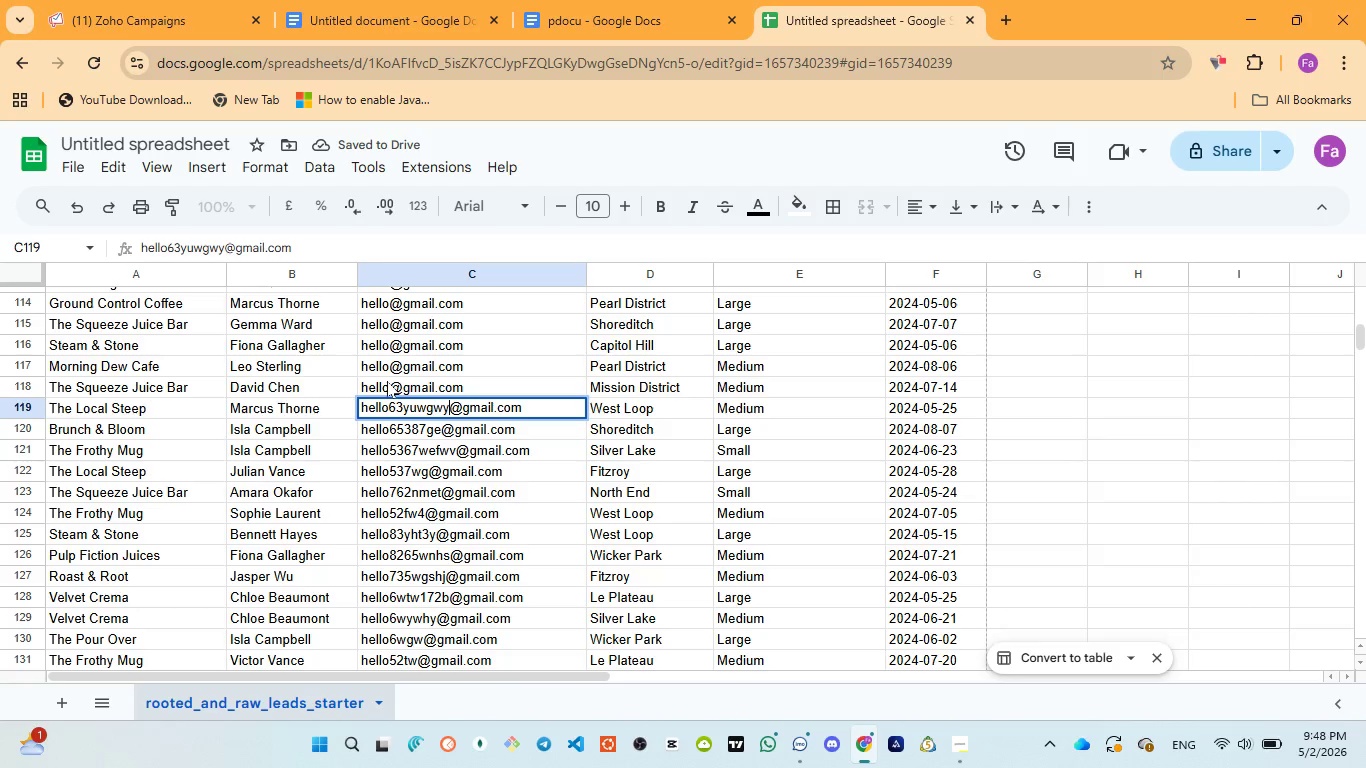 
double_click([387, 381])
 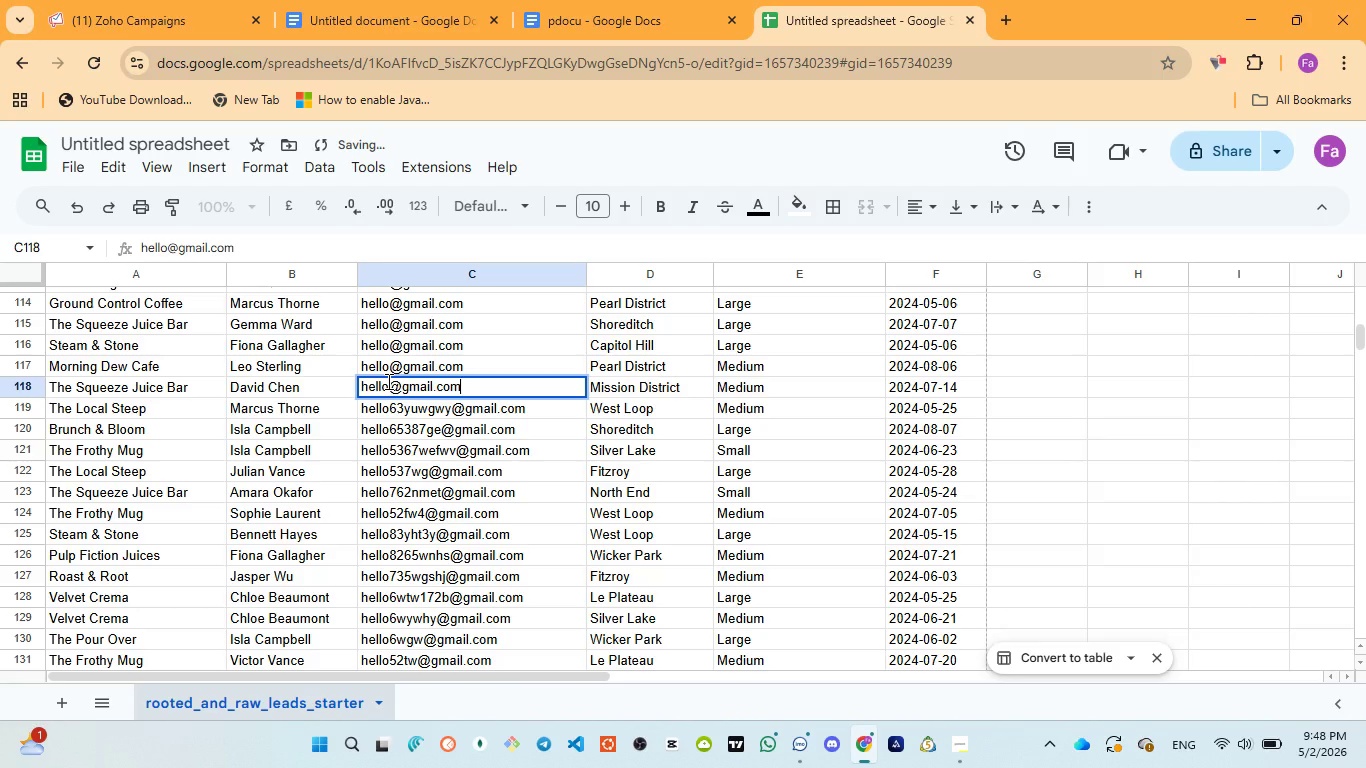 
left_click([387, 381])
 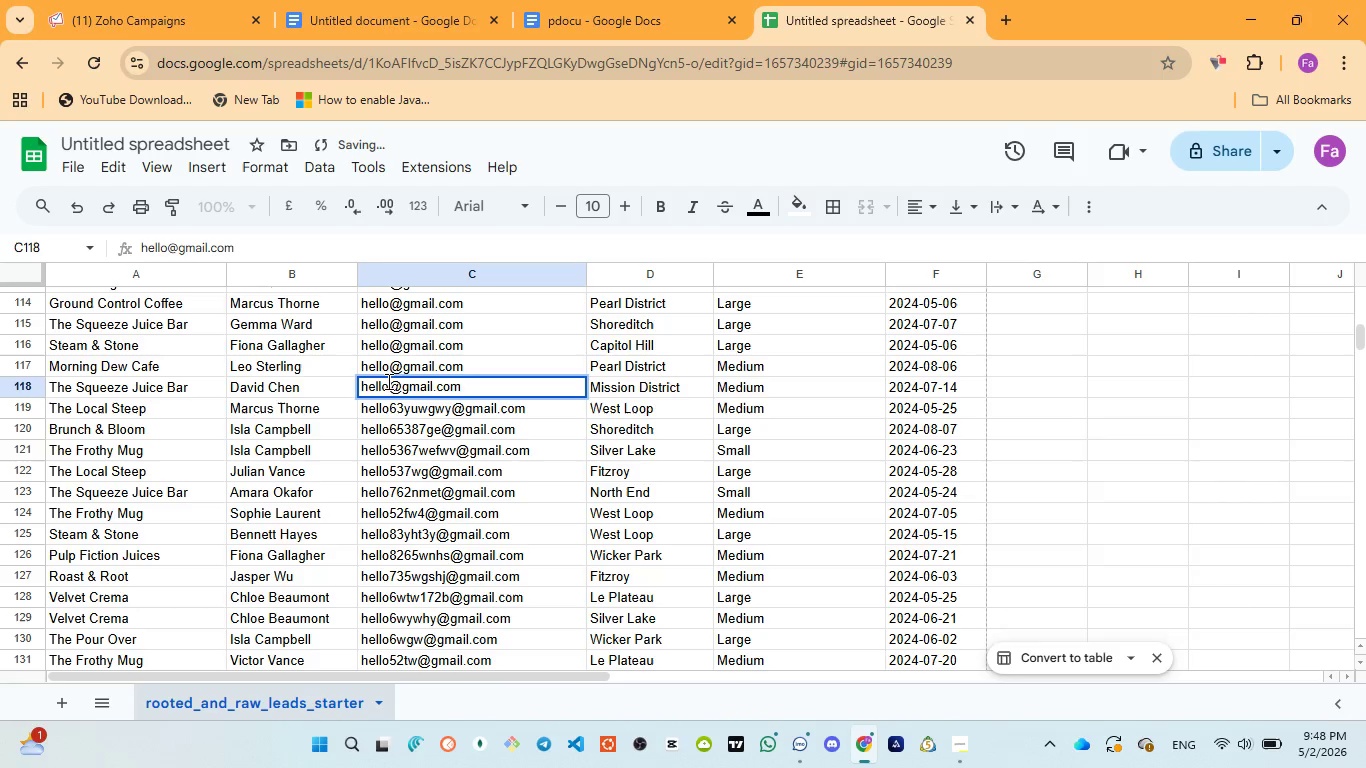 
type(637wt)
 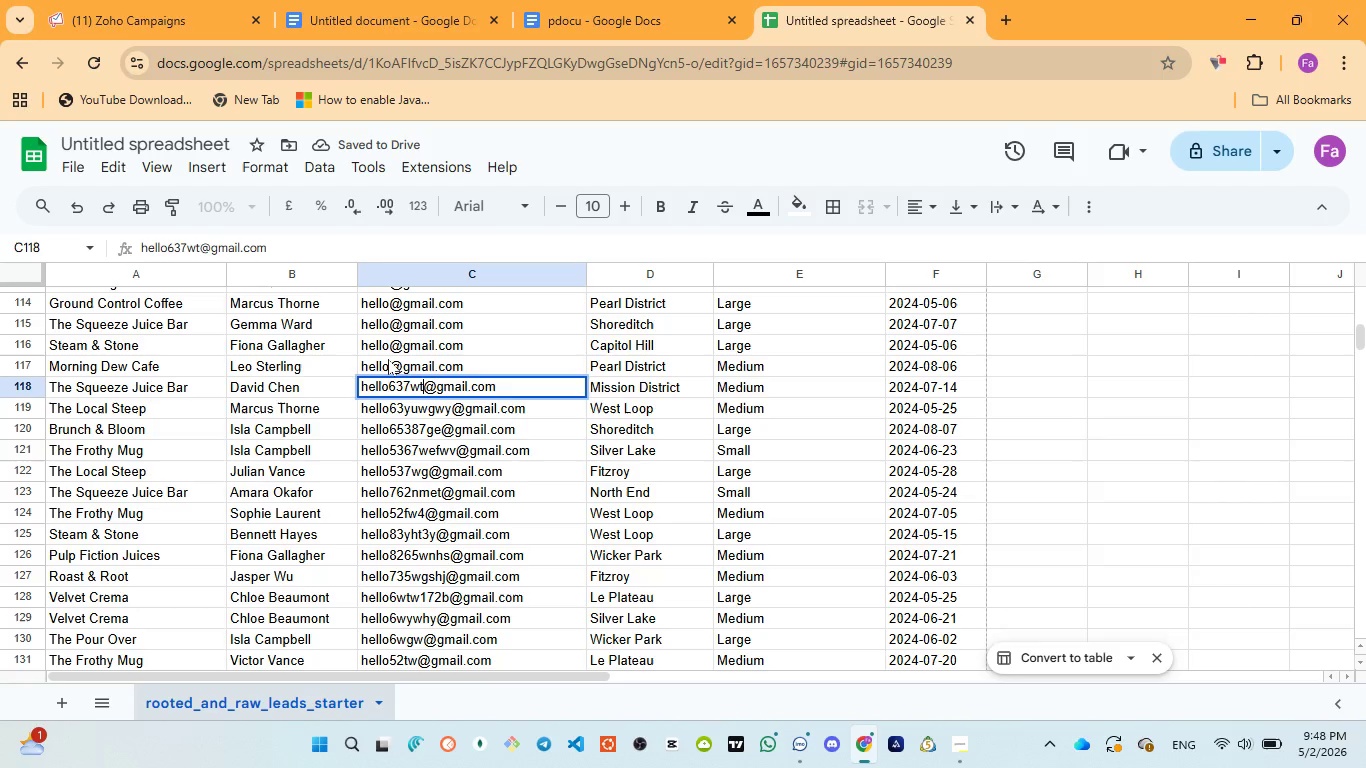 
double_click([388, 359])
 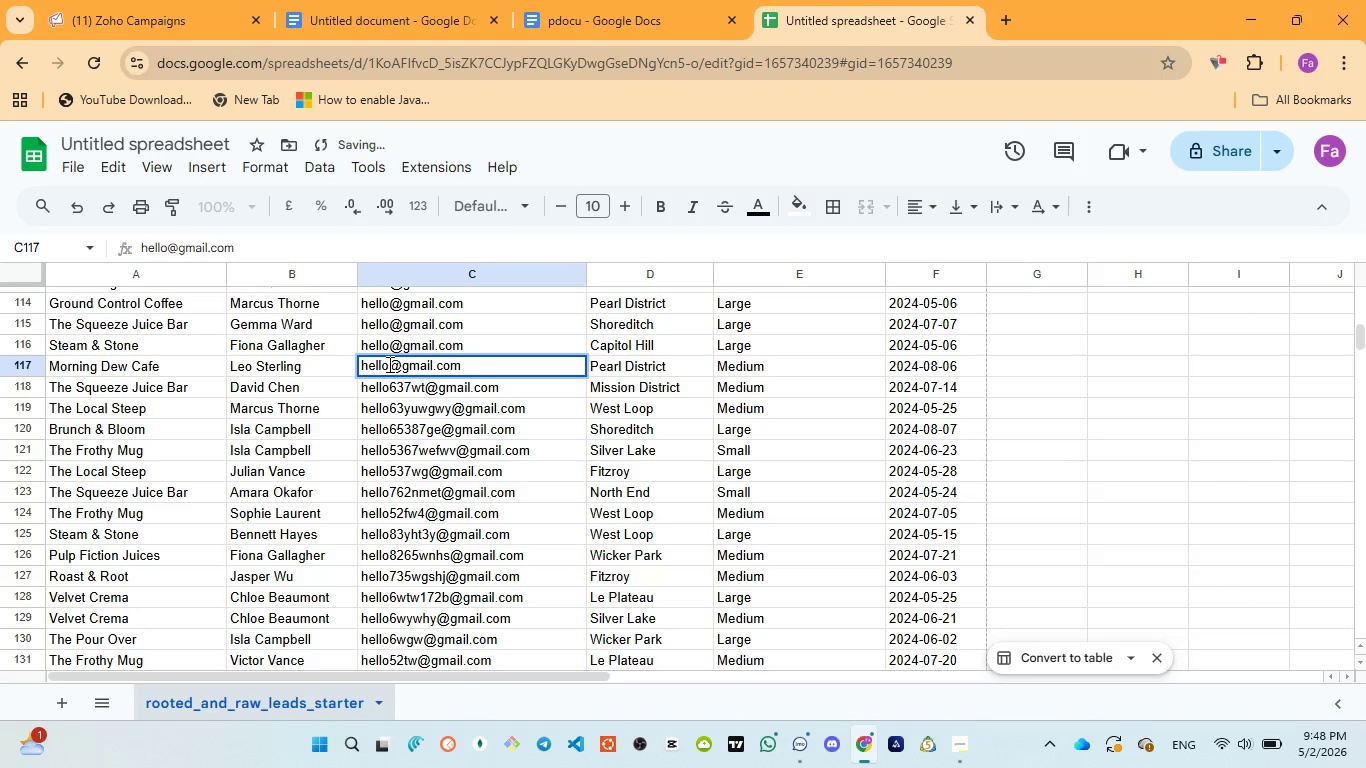 
left_click([388, 364])
 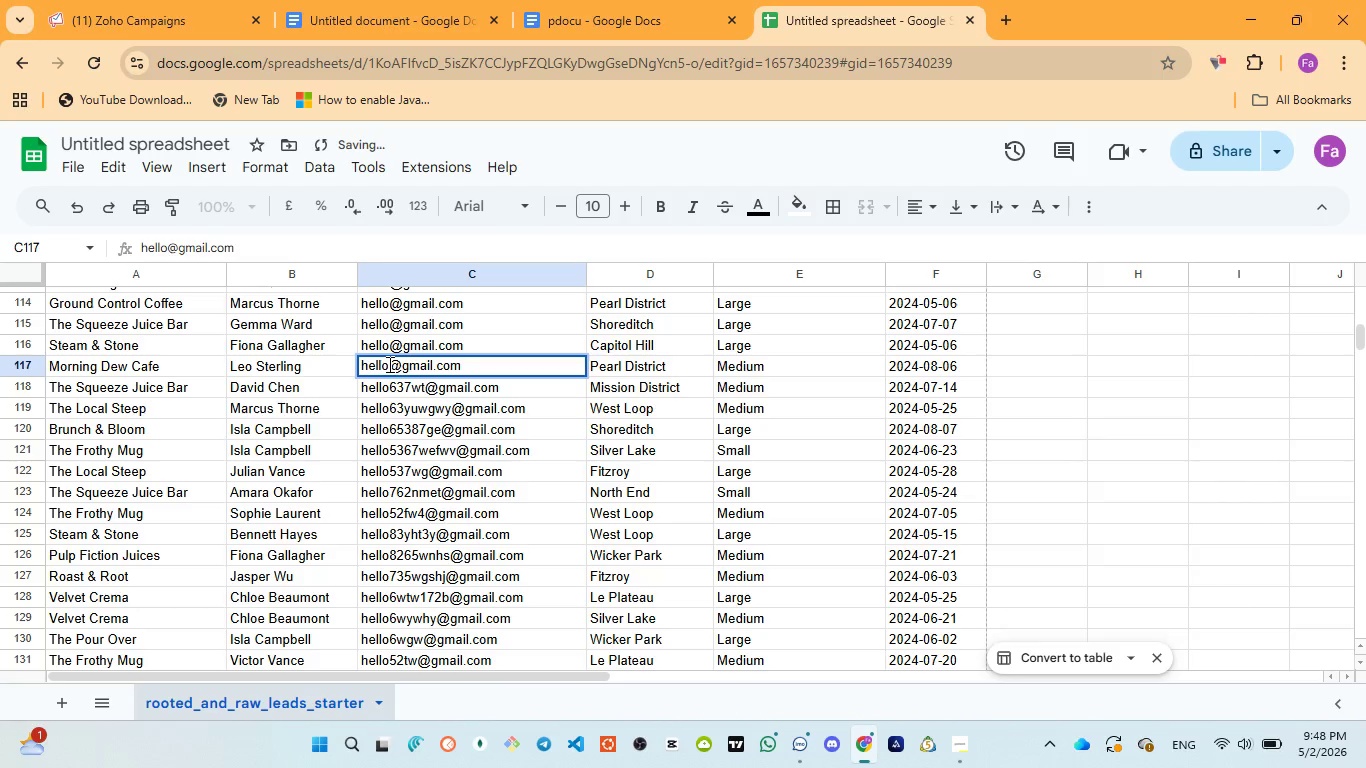 
type(63ywt)
 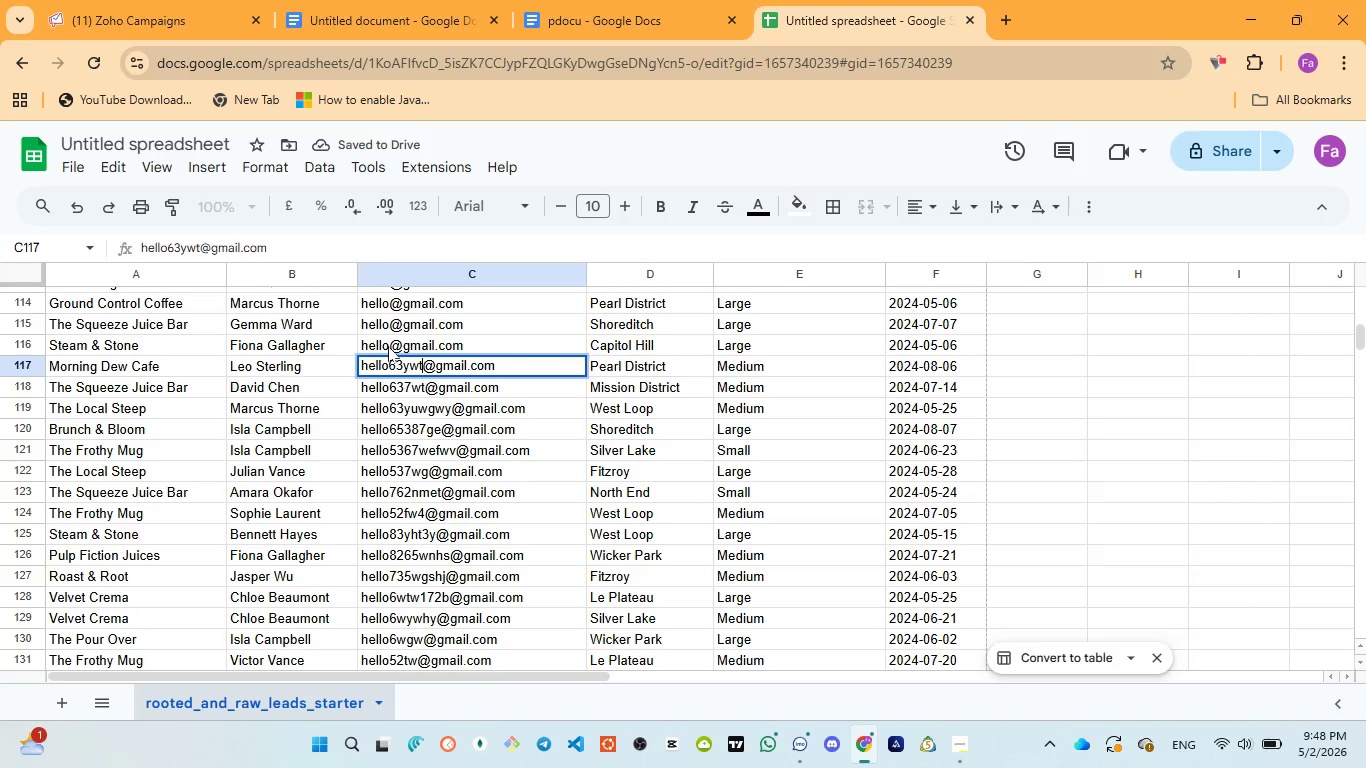 
double_click([388, 346])
 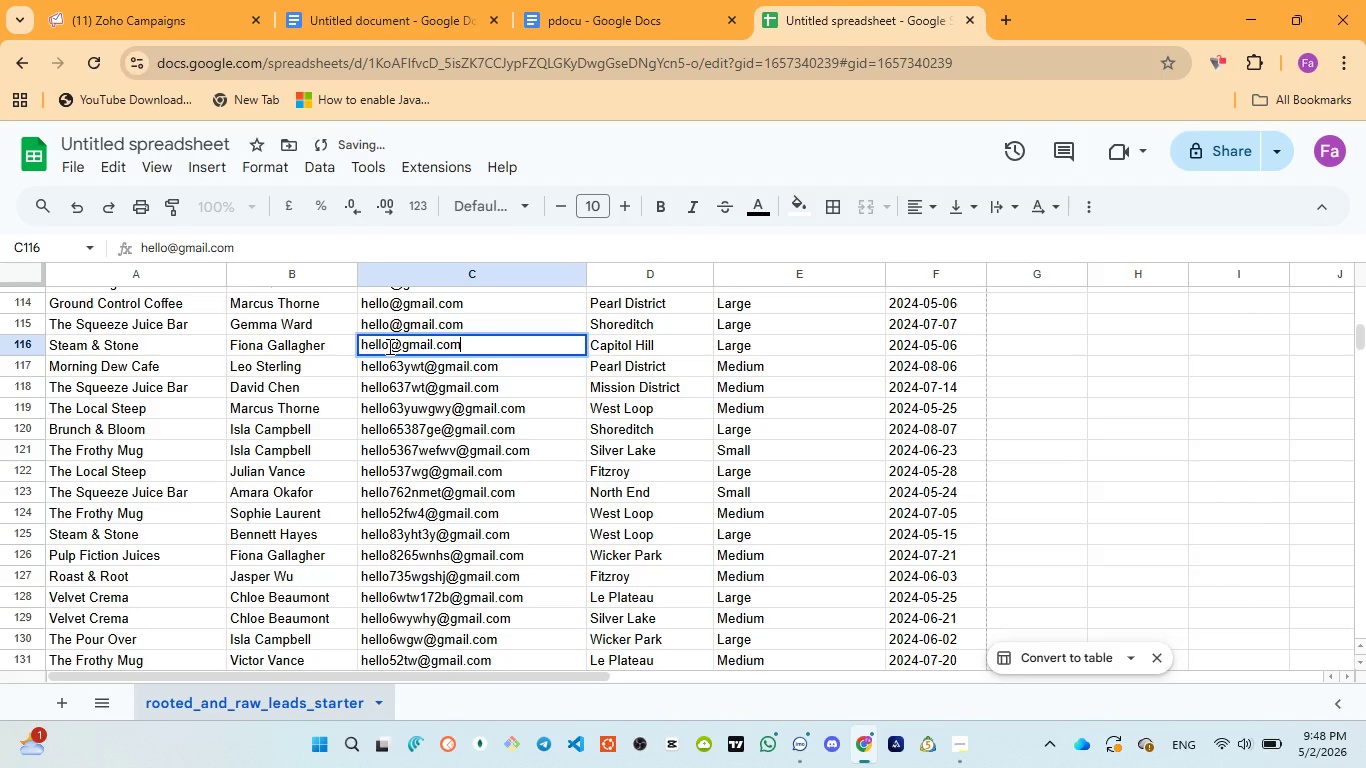 
left_click([388, 346])
 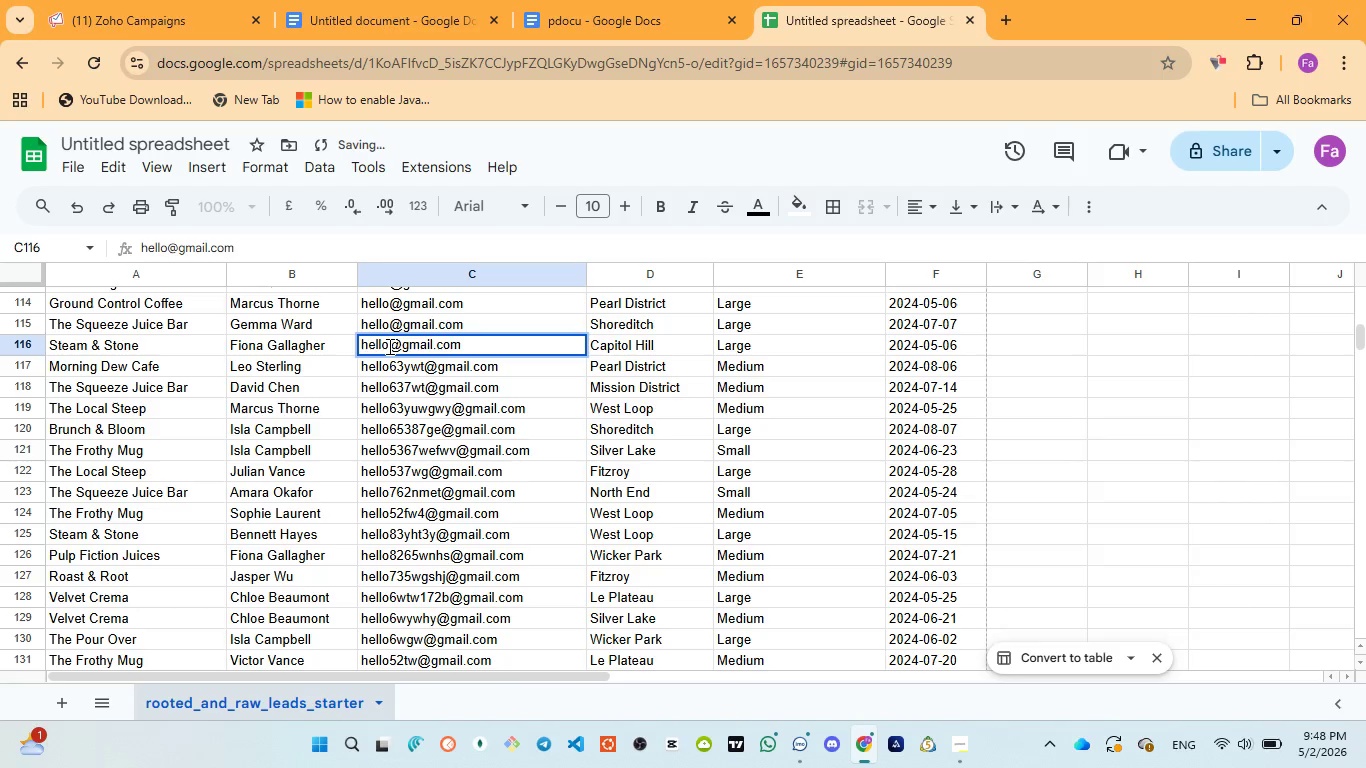 
type(637wgh)
 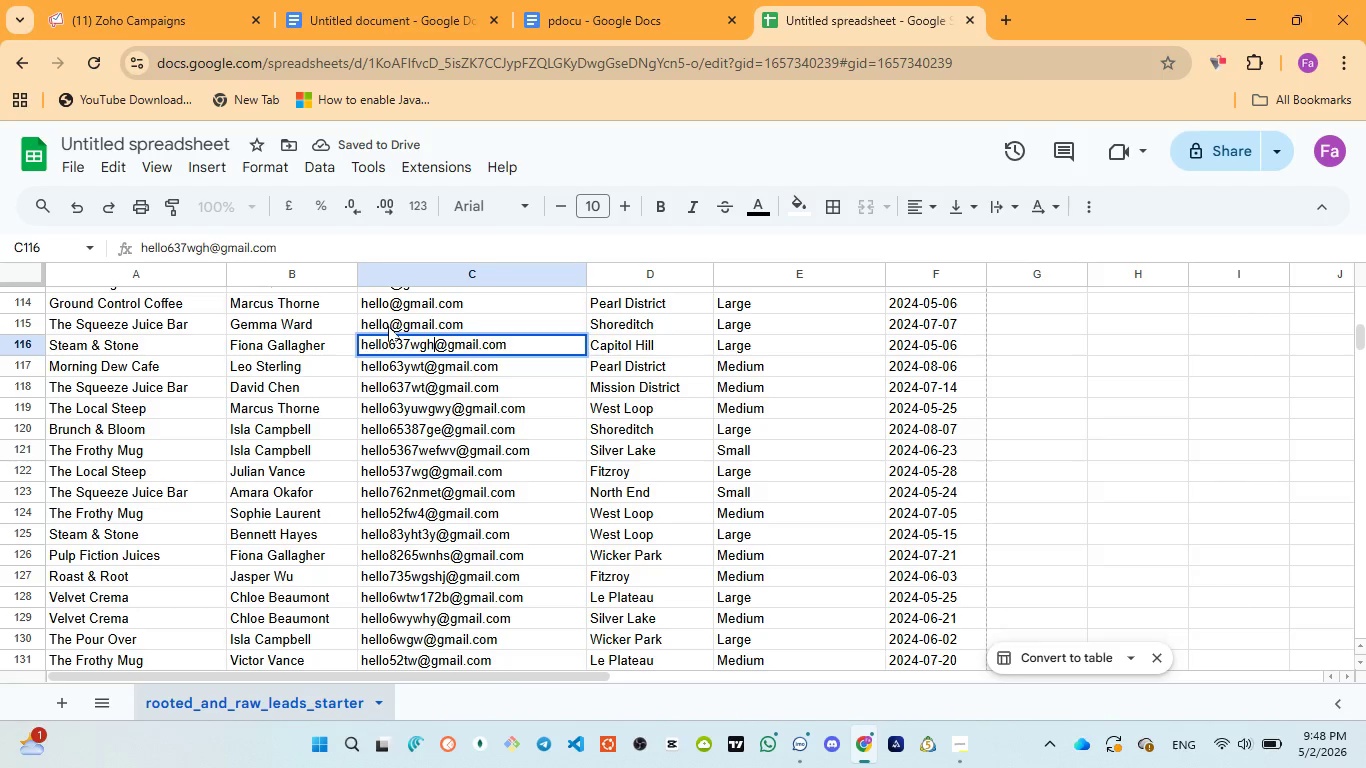 
double_click([388, 326])
 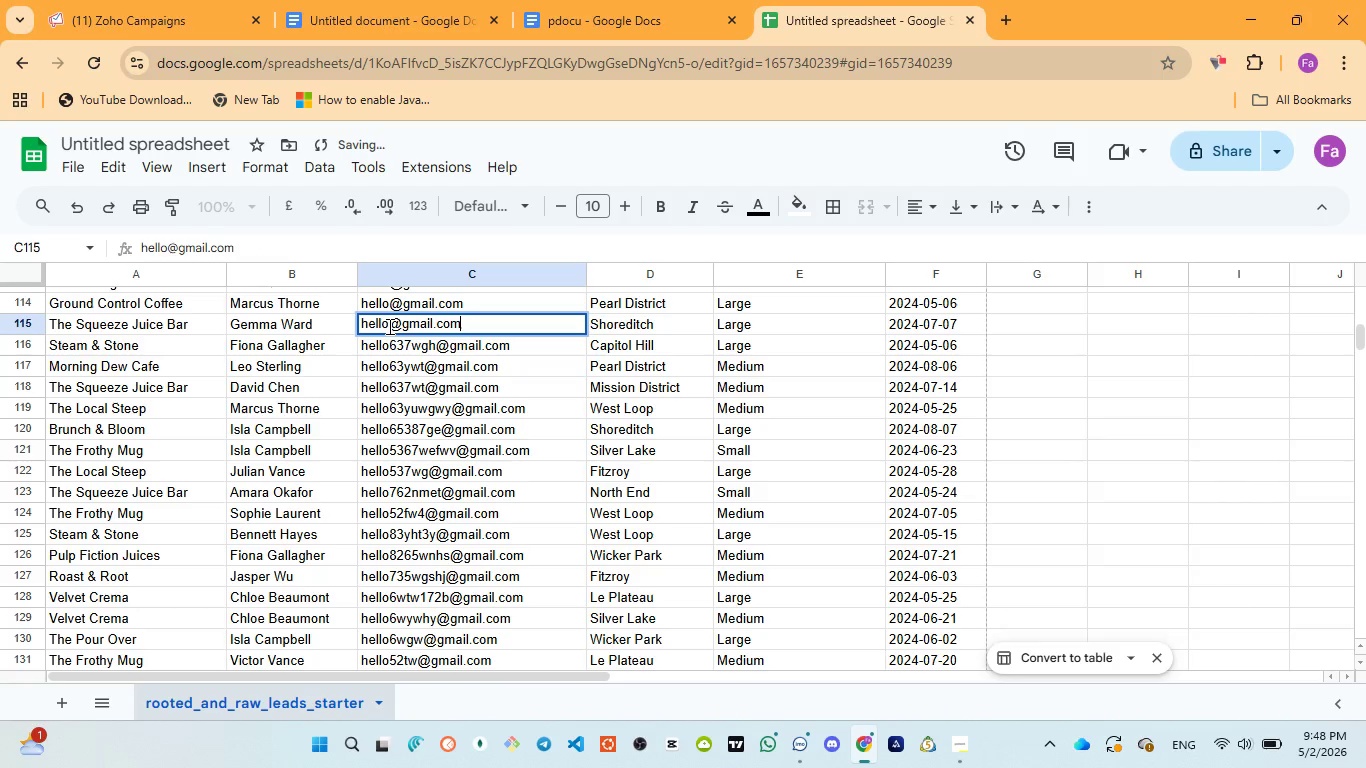 
left_click([388, 326])
 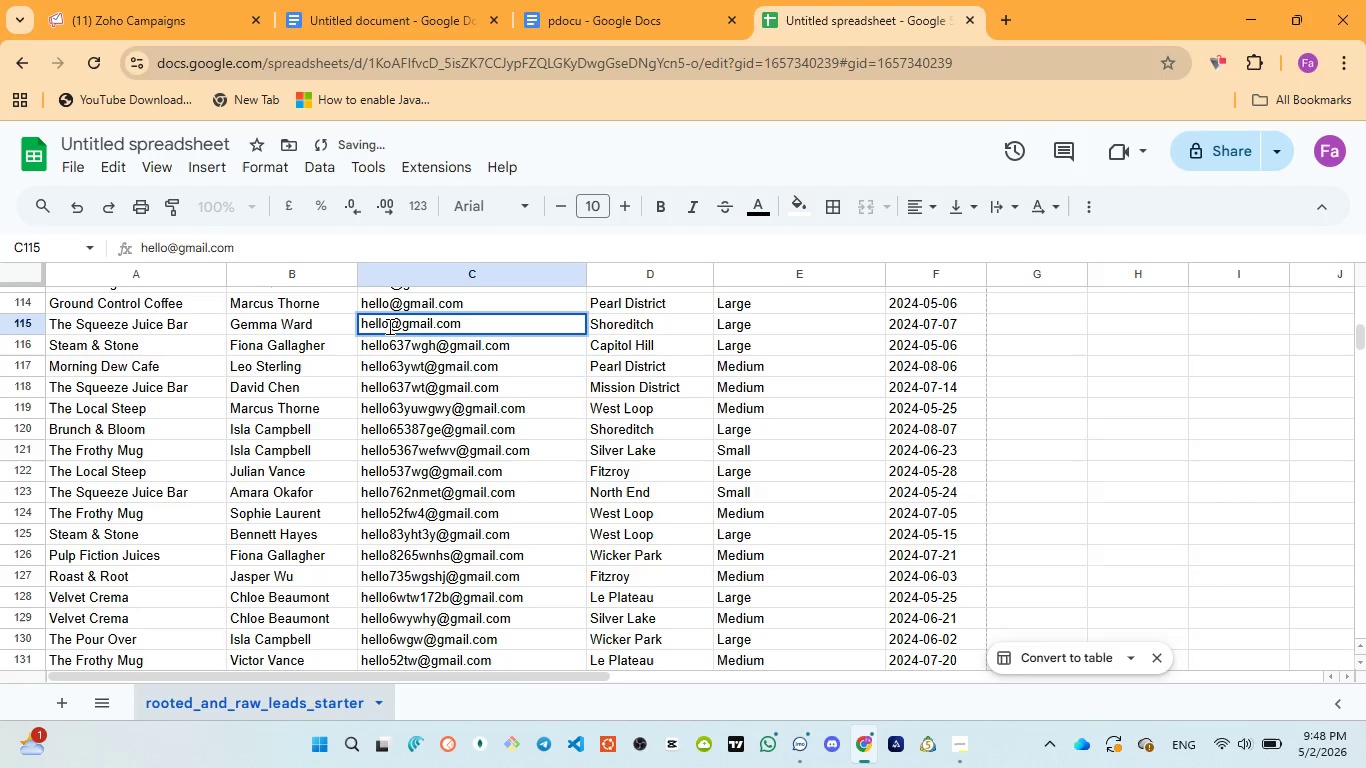 
type(637wg)
 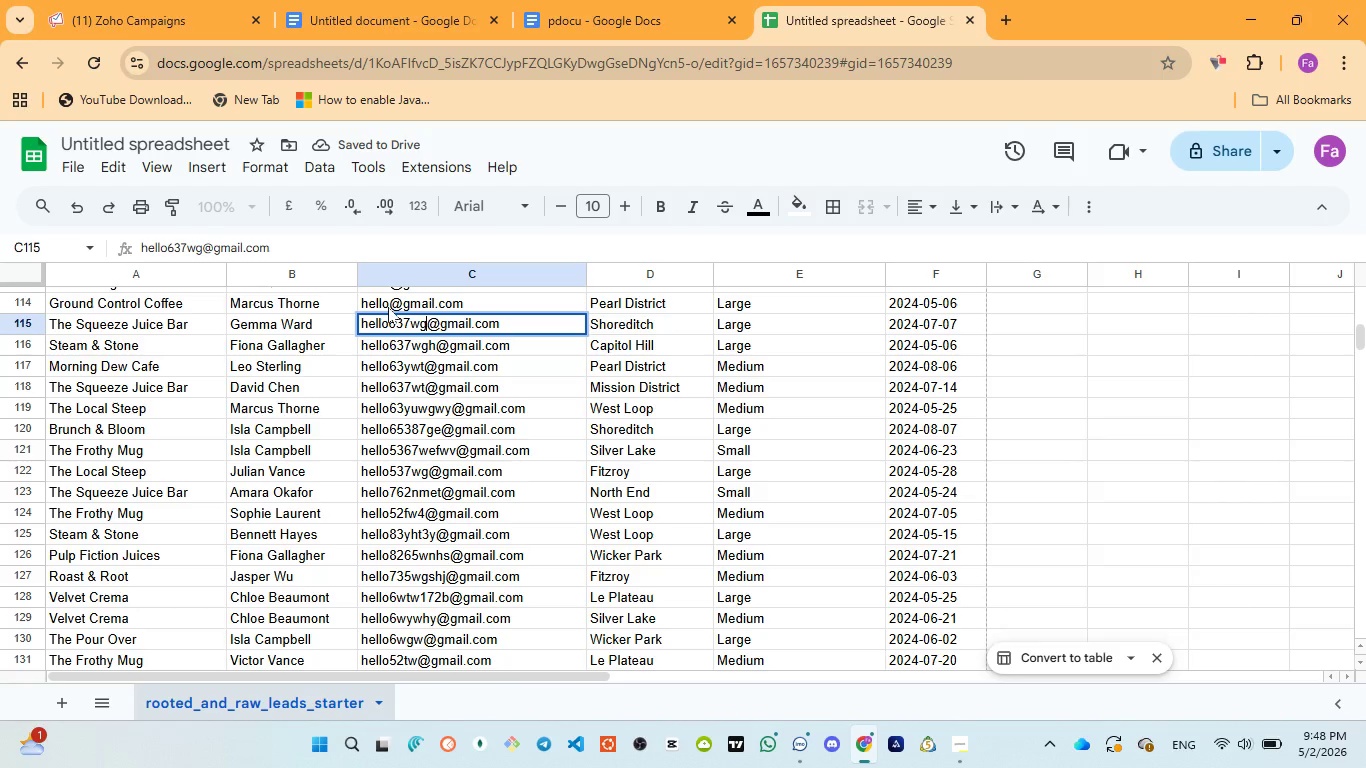 
double_click([388, 307])
 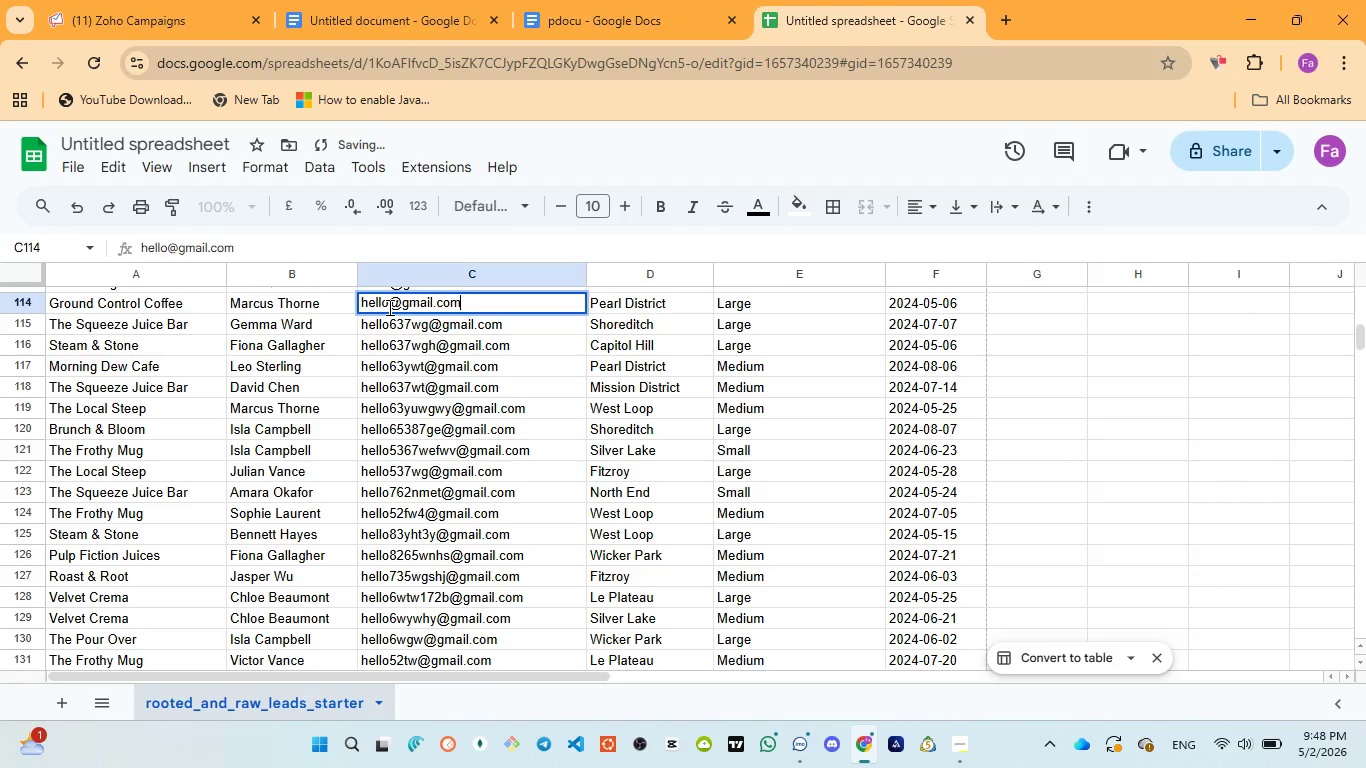 
left_click([388, 307])
 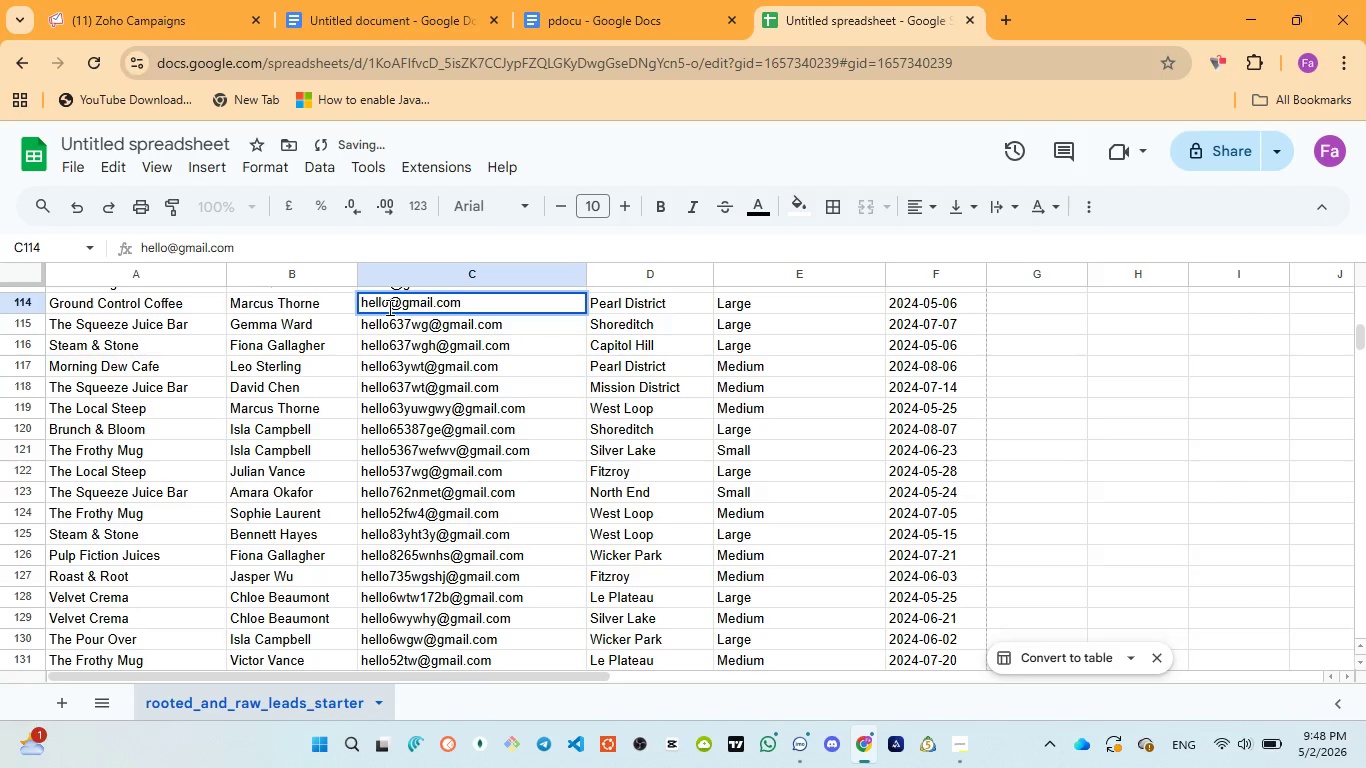 
type(63873gwas)
 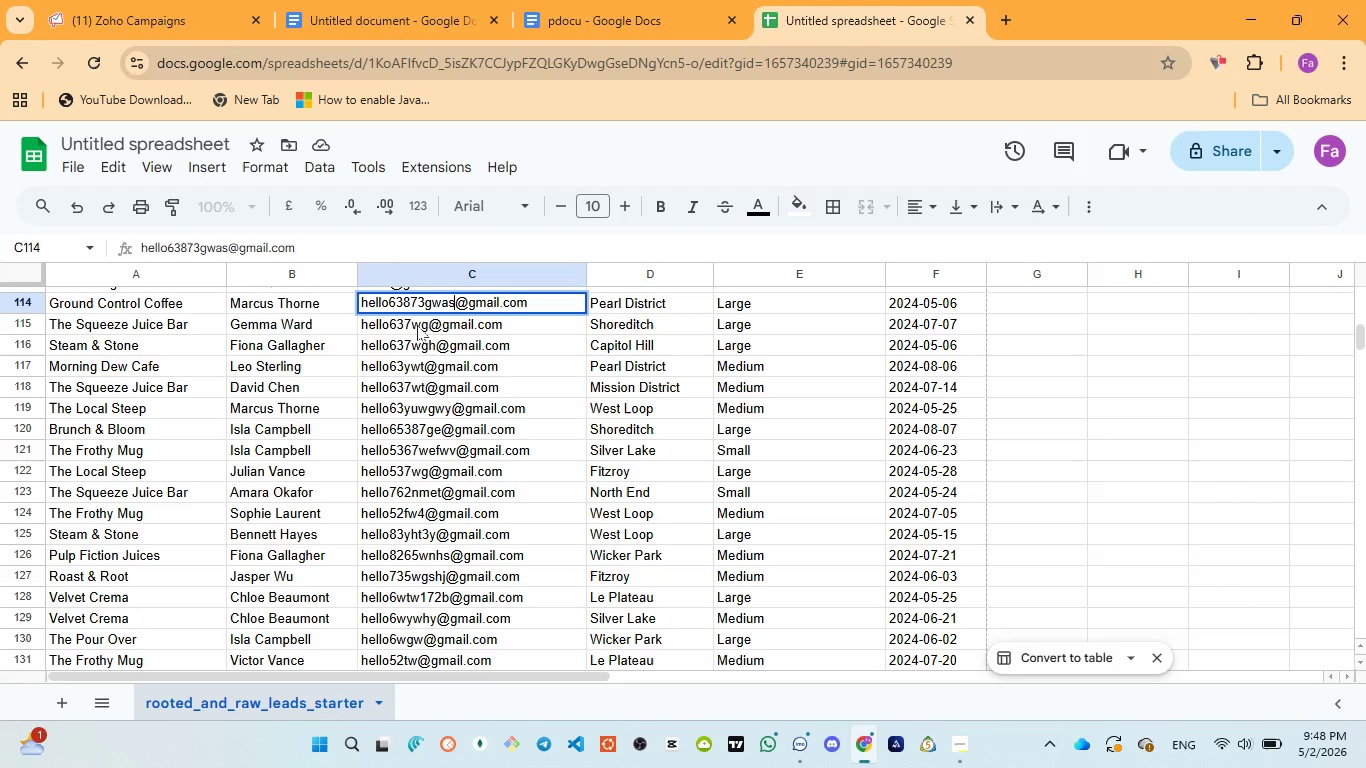 
left_click([417, 326])
 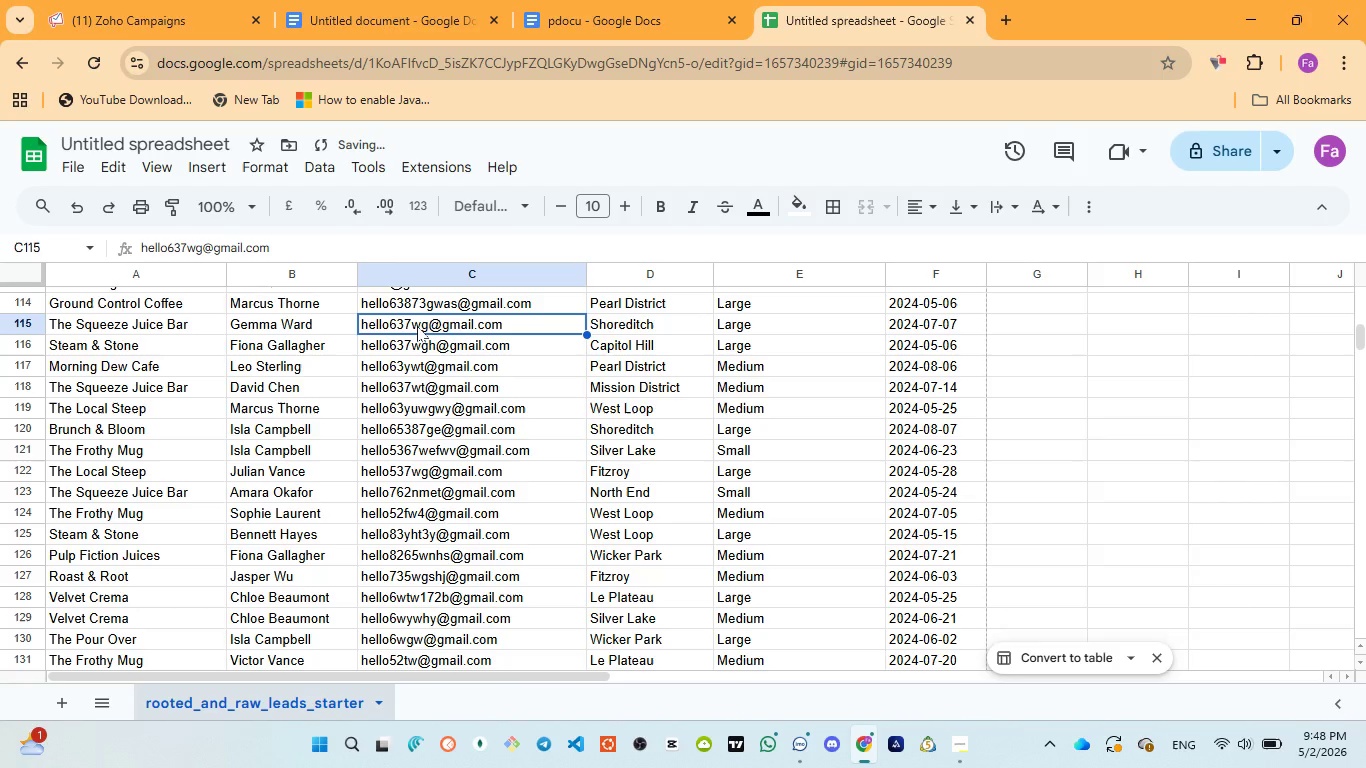 
key(ArrowUp)
 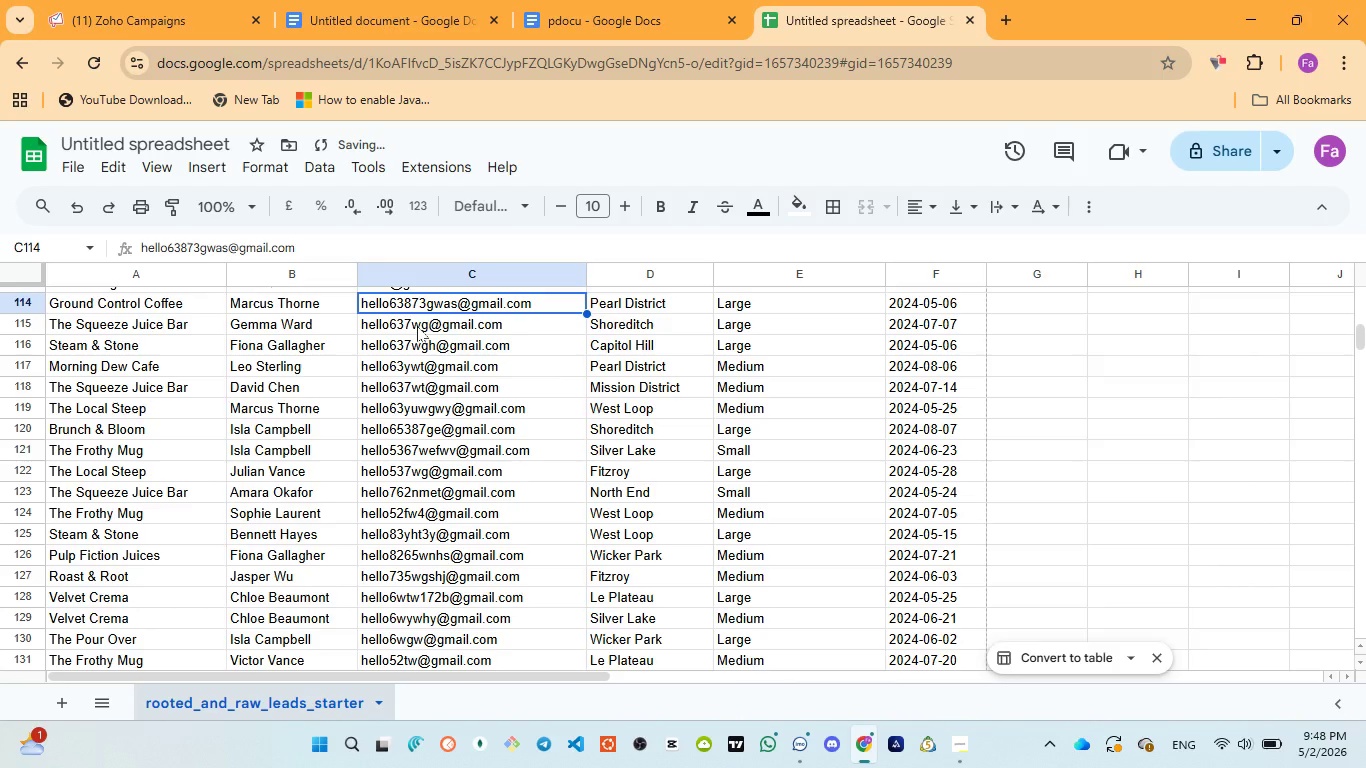 
key(ArrowUp)
 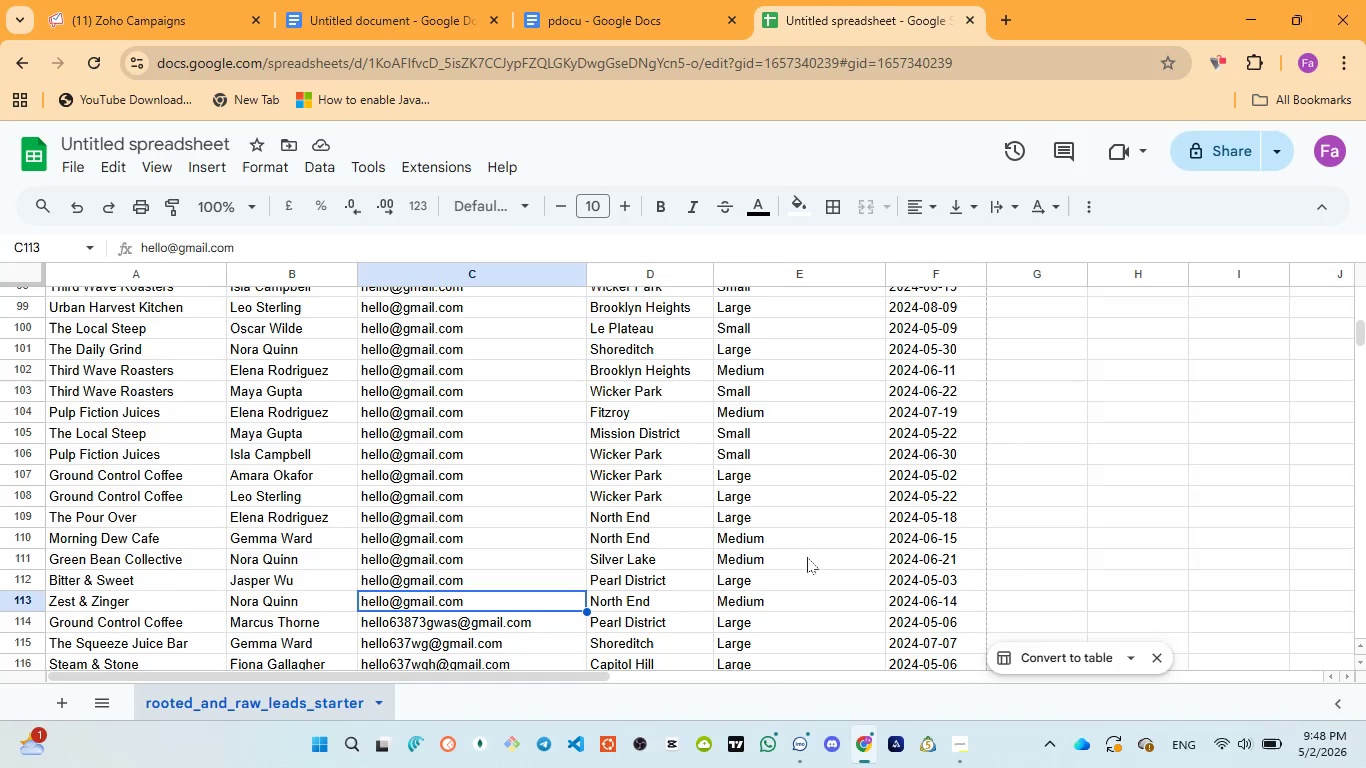 
wait(7.61)
 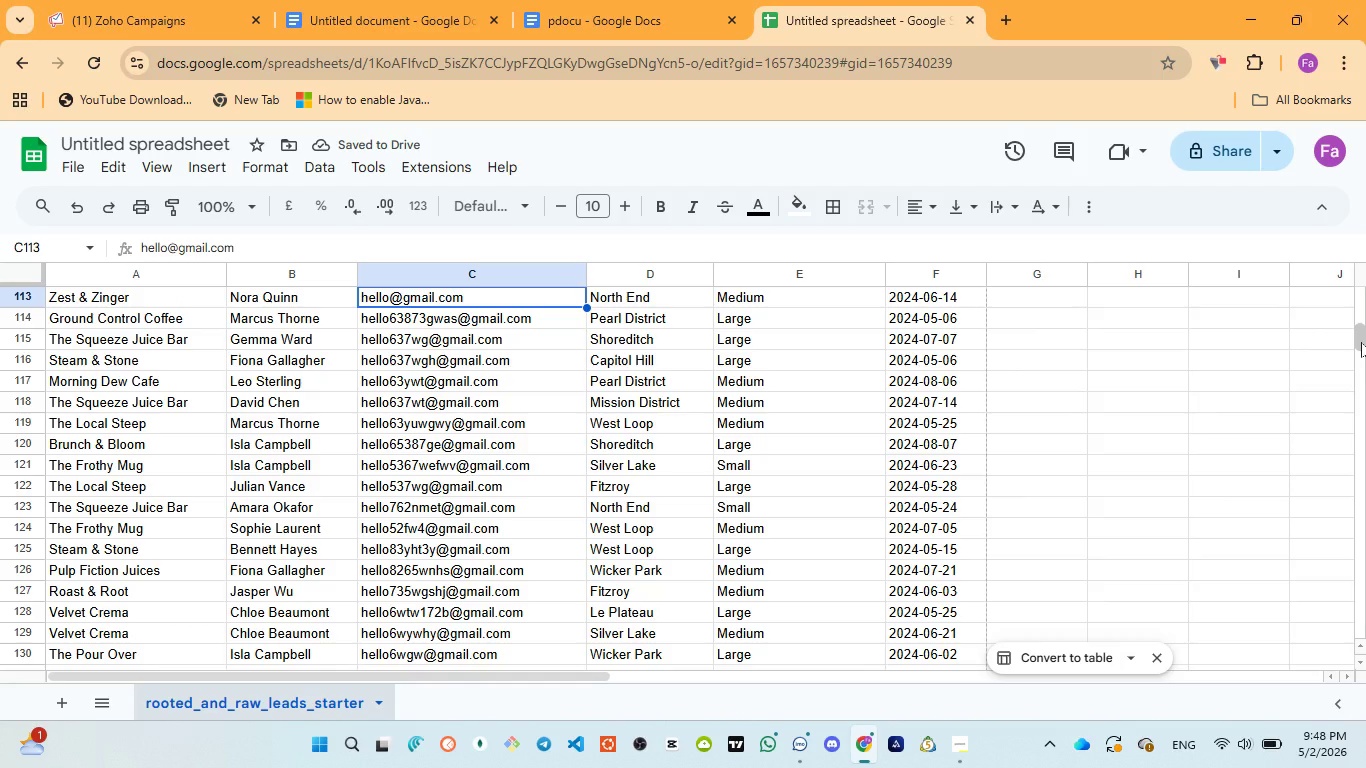 
double_click([381, 602])
 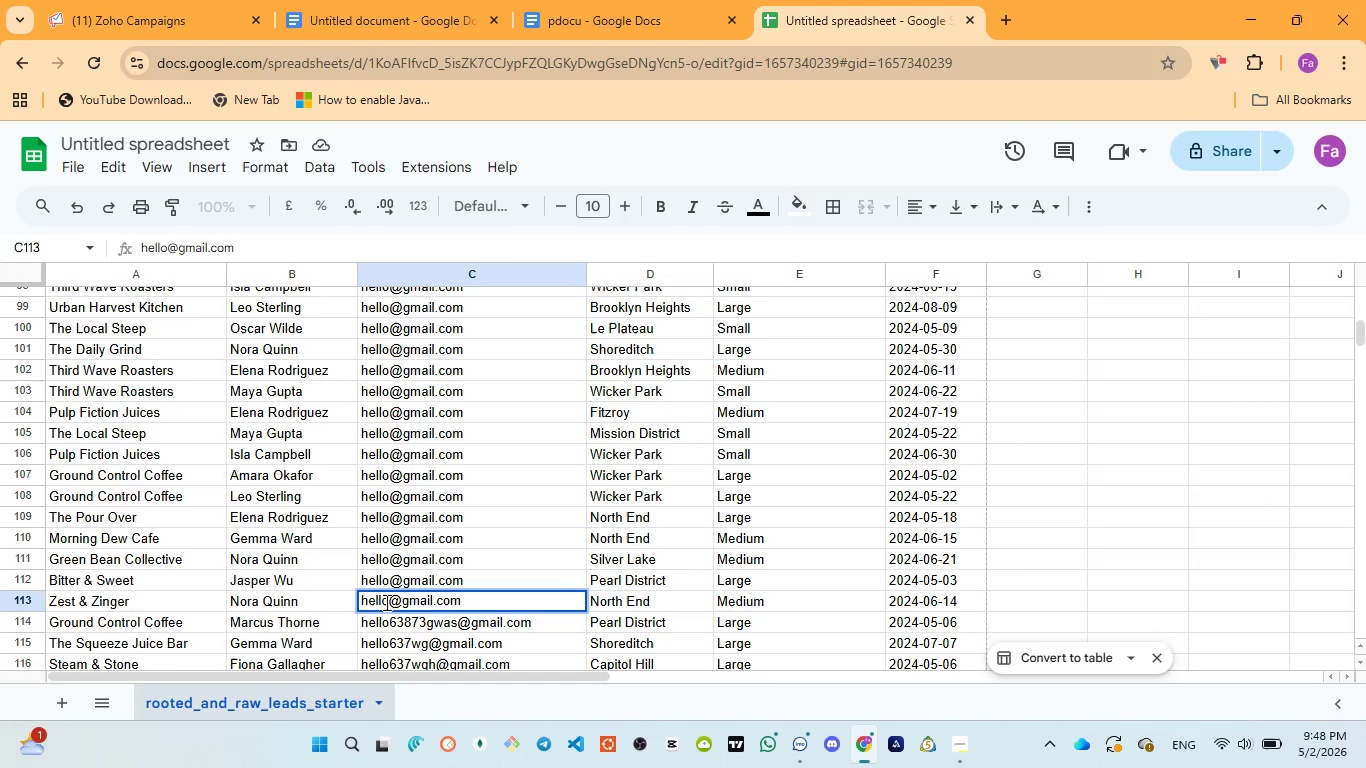 
left_click([385, 602])
 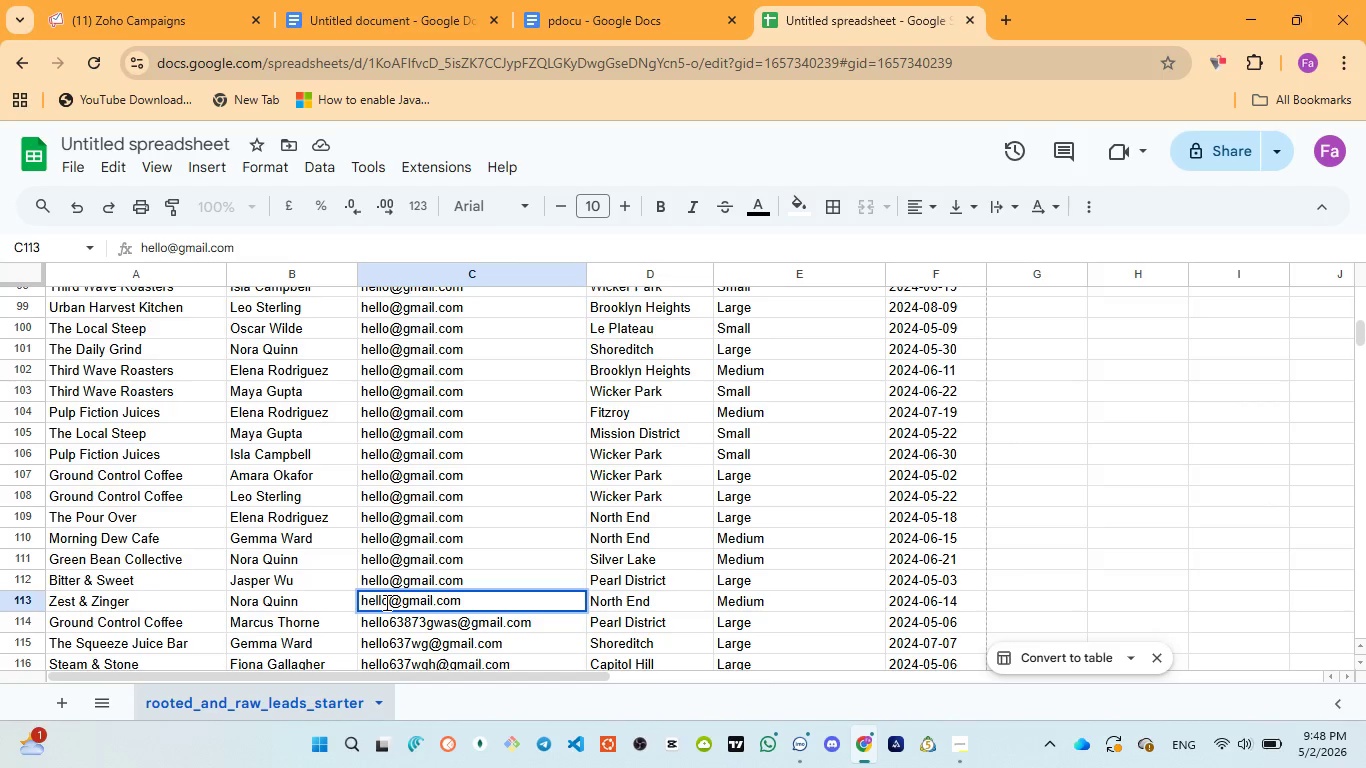 
type(43gwbdu)
 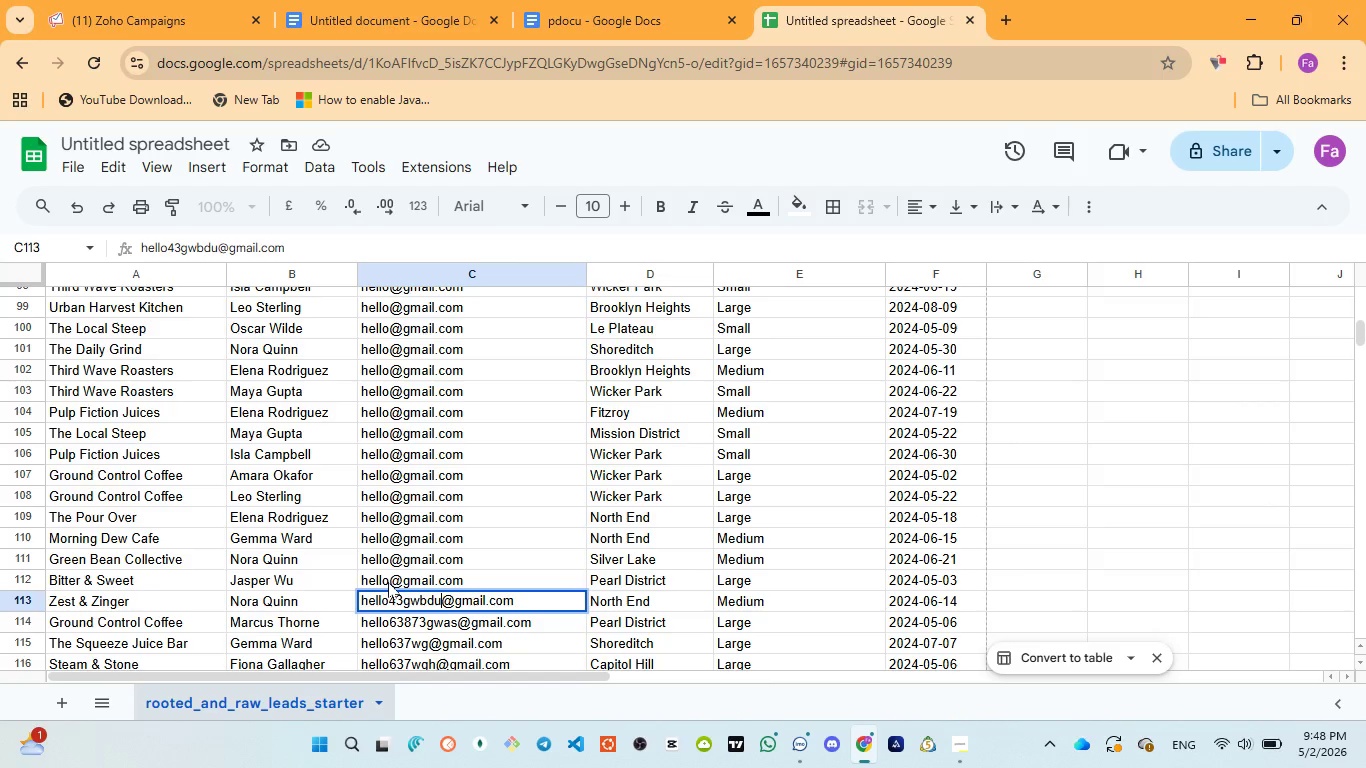 
double_click([388, 582])
 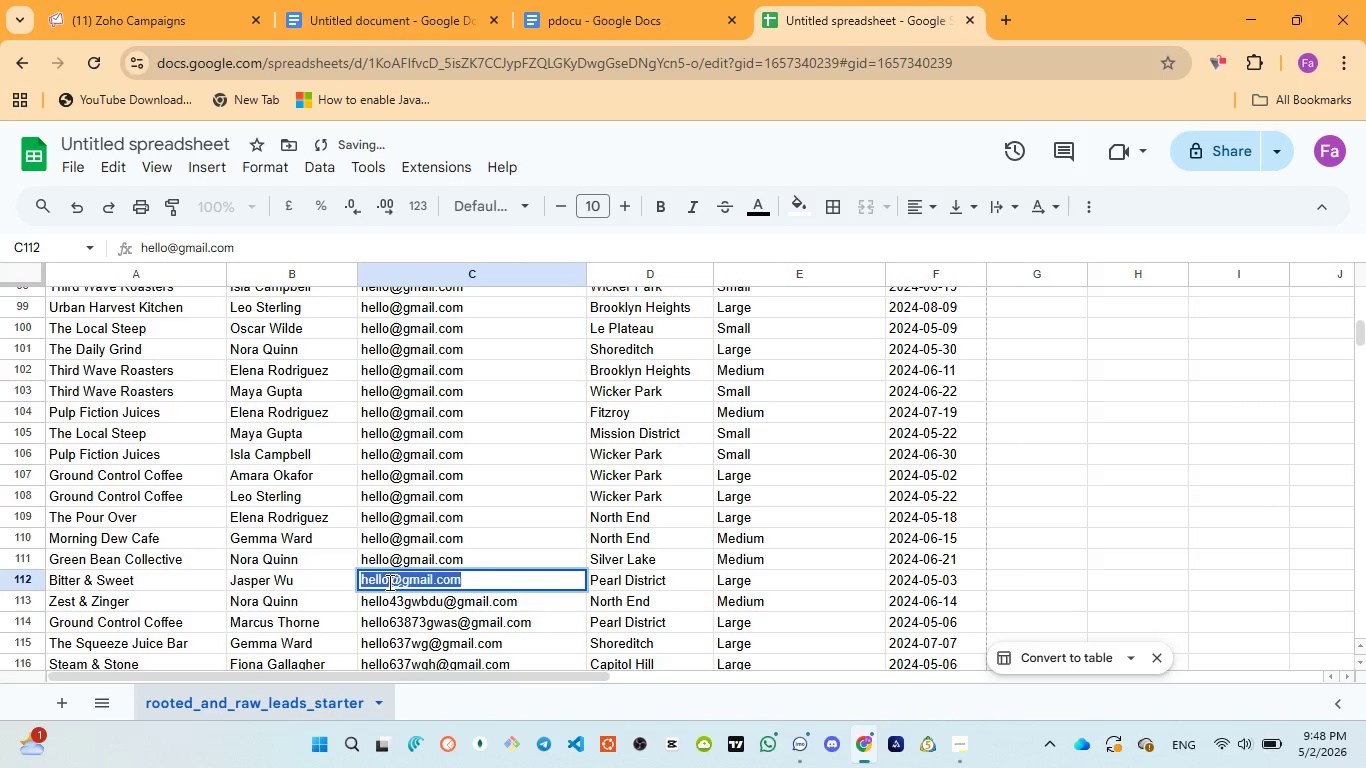 
triple_click([388, 582])
 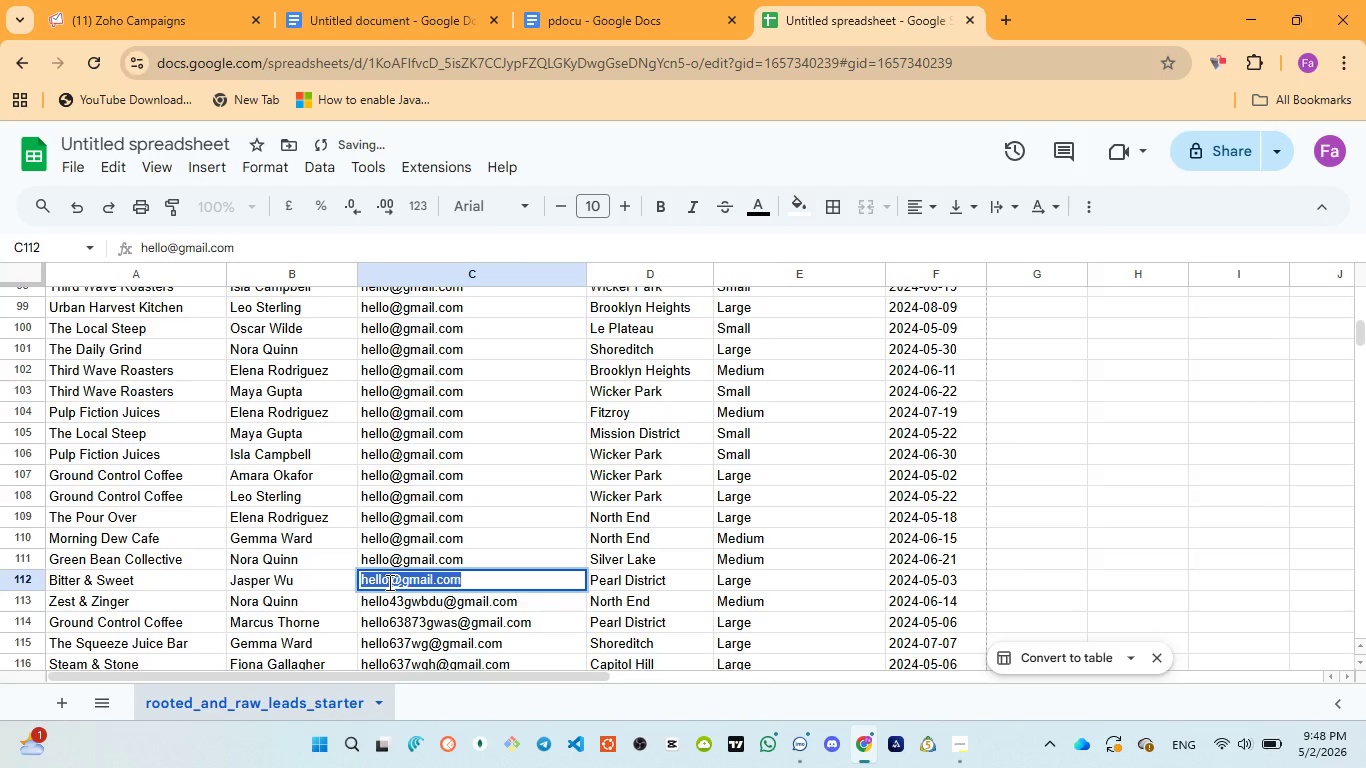 
left_click([388, 582])
 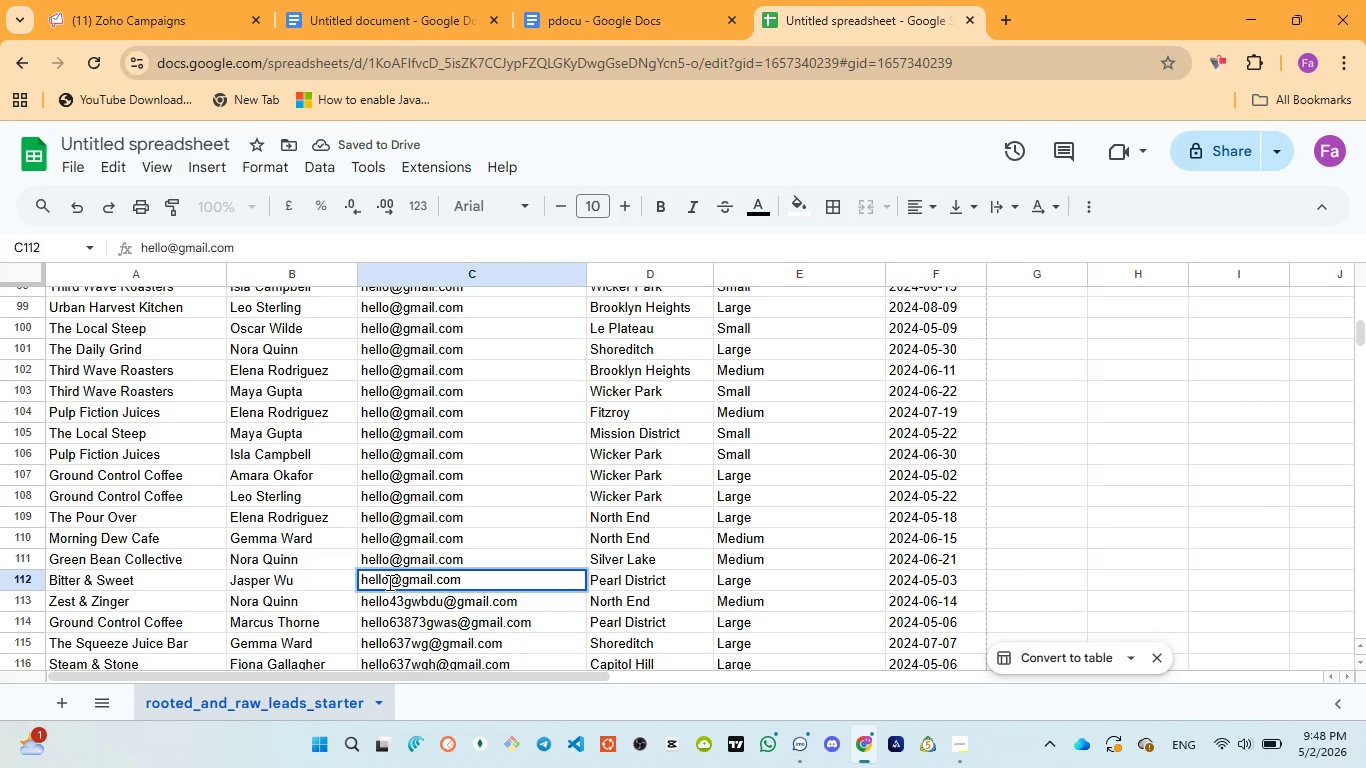 
type(yw57jw)
 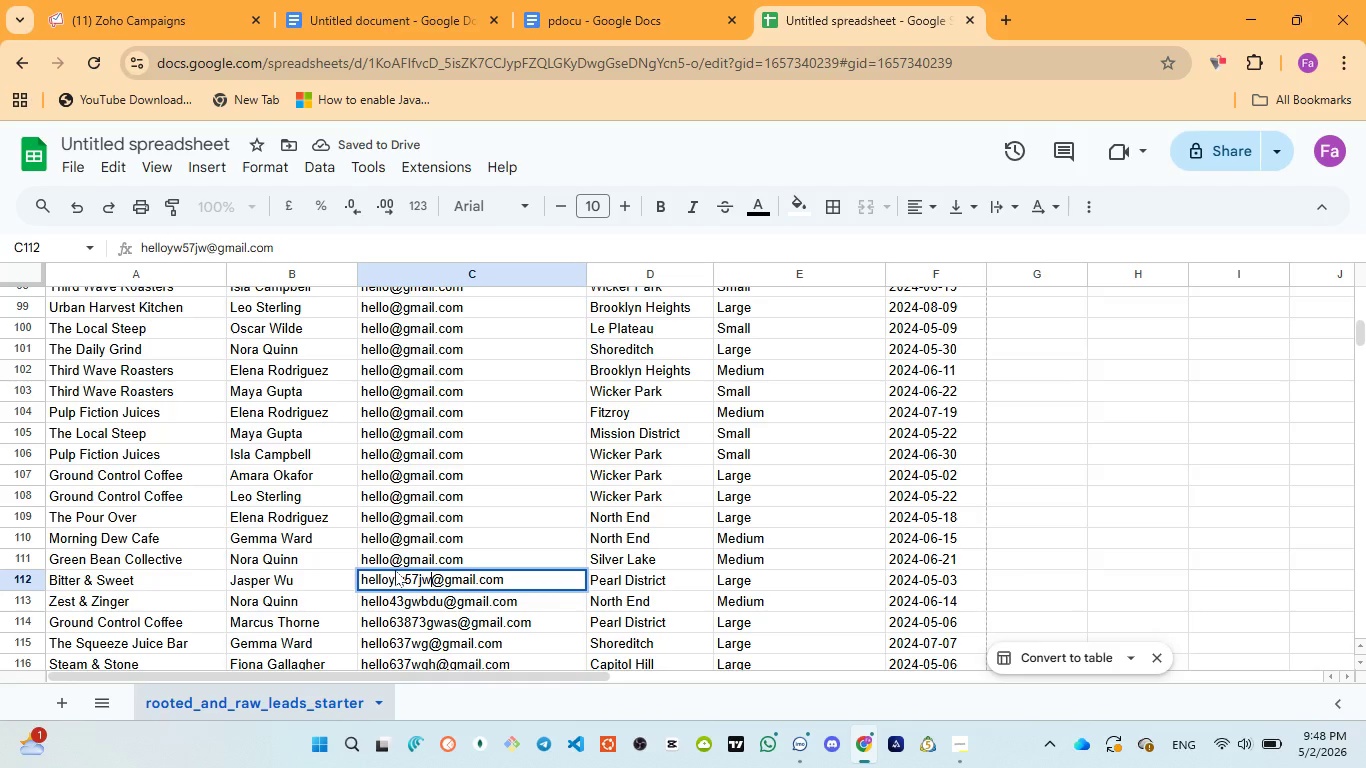 
type(vu8)
 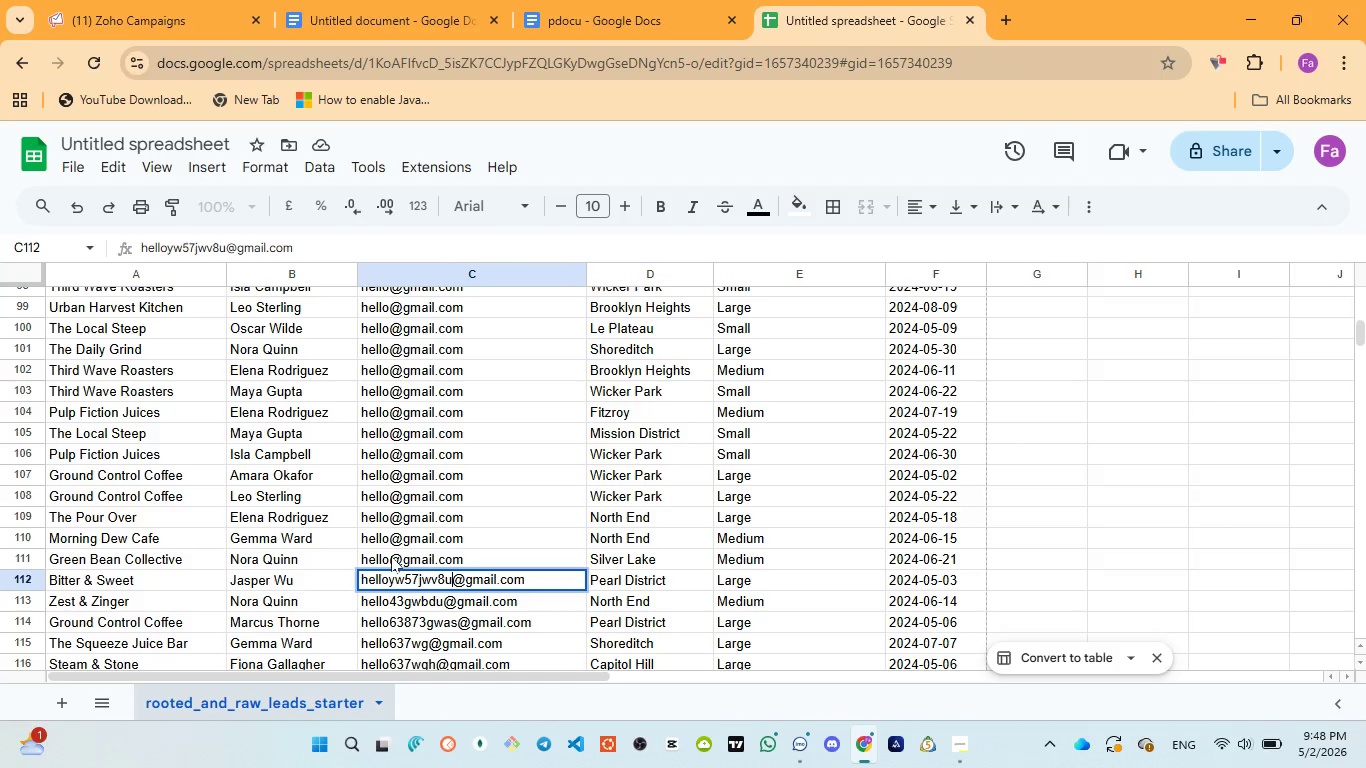 
double_click([391, 556])
 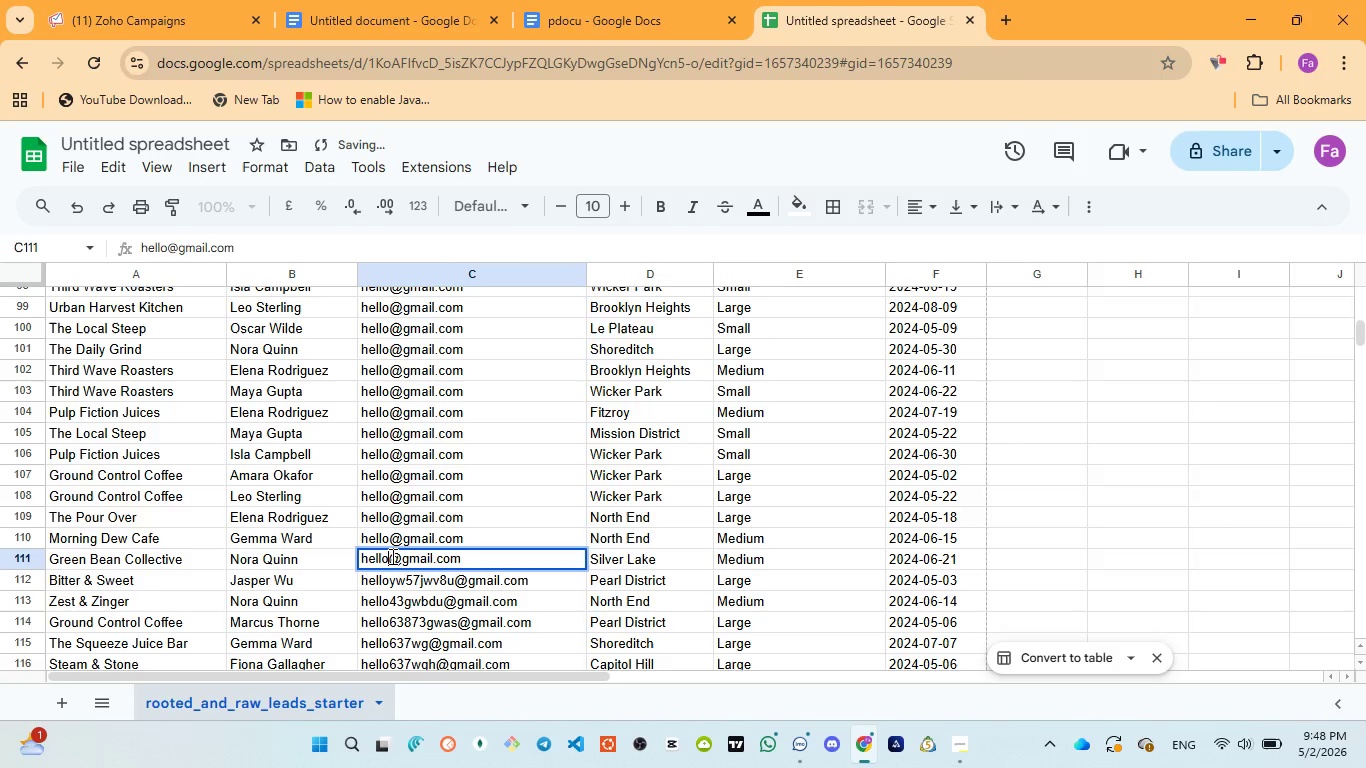 
left_click([391, 556])
 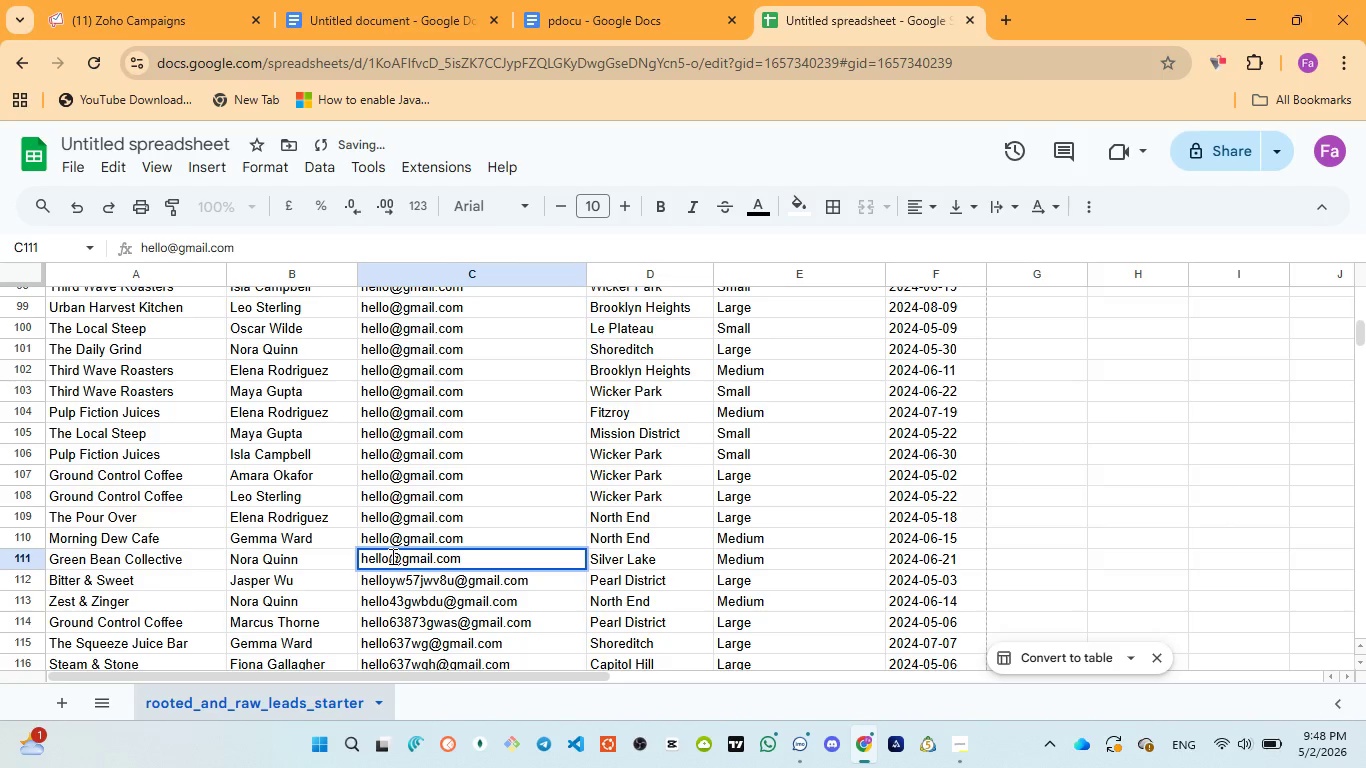 
type(8enmd)
 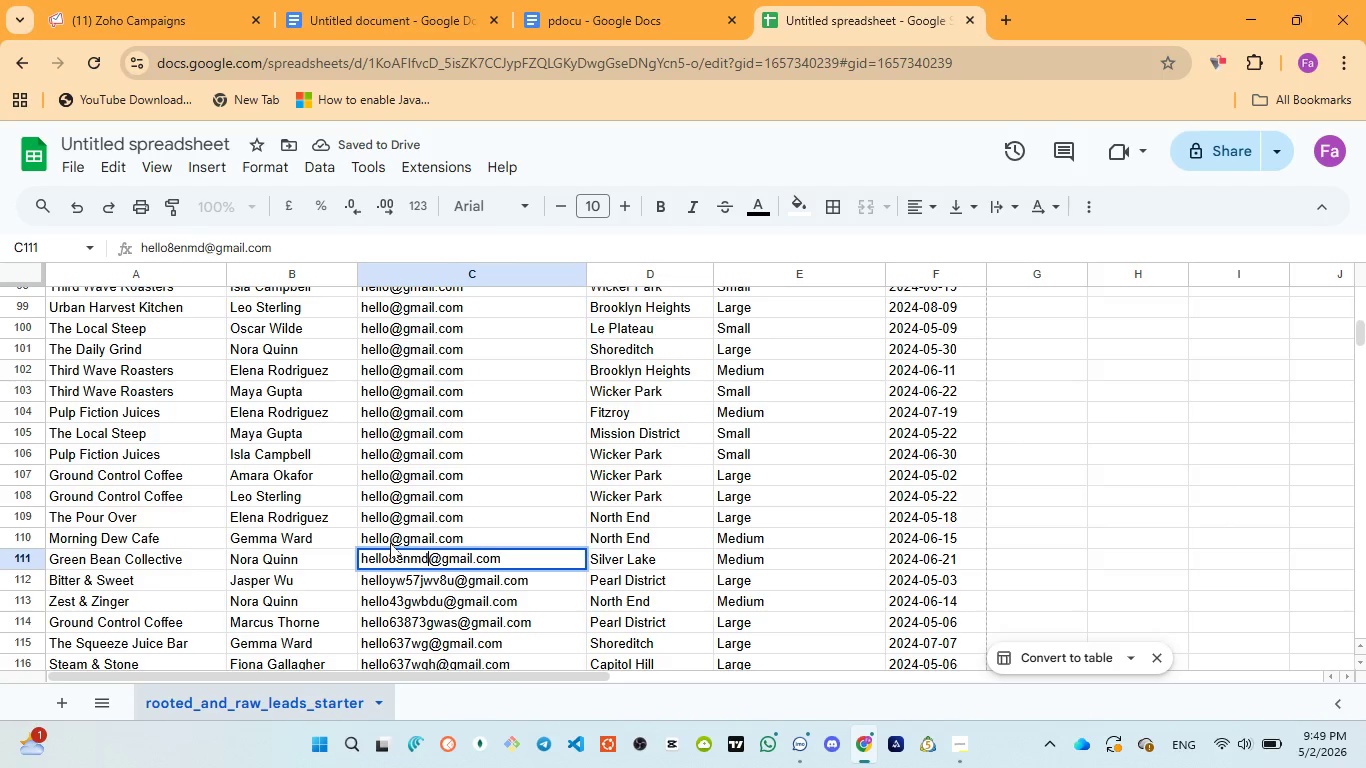 
double_click([390, 543])
 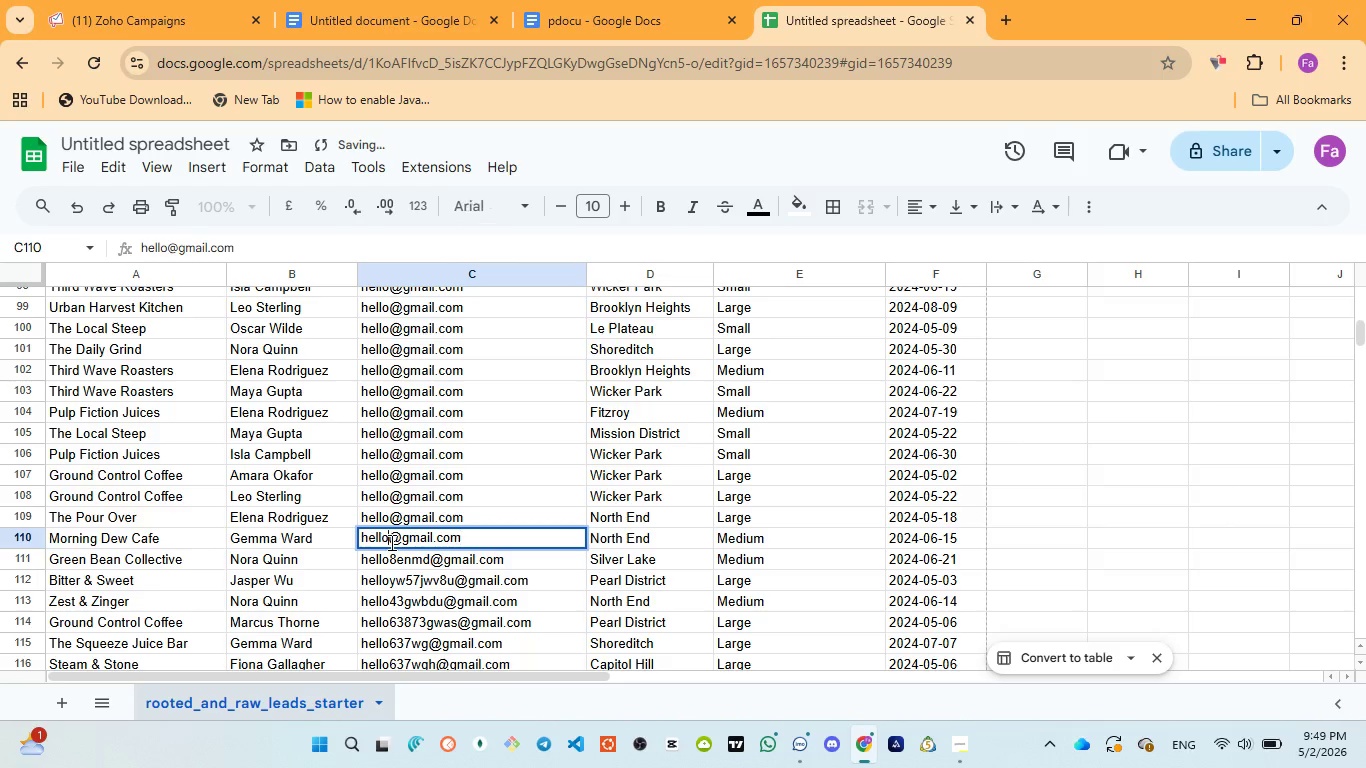 
double_click([390, 542])
 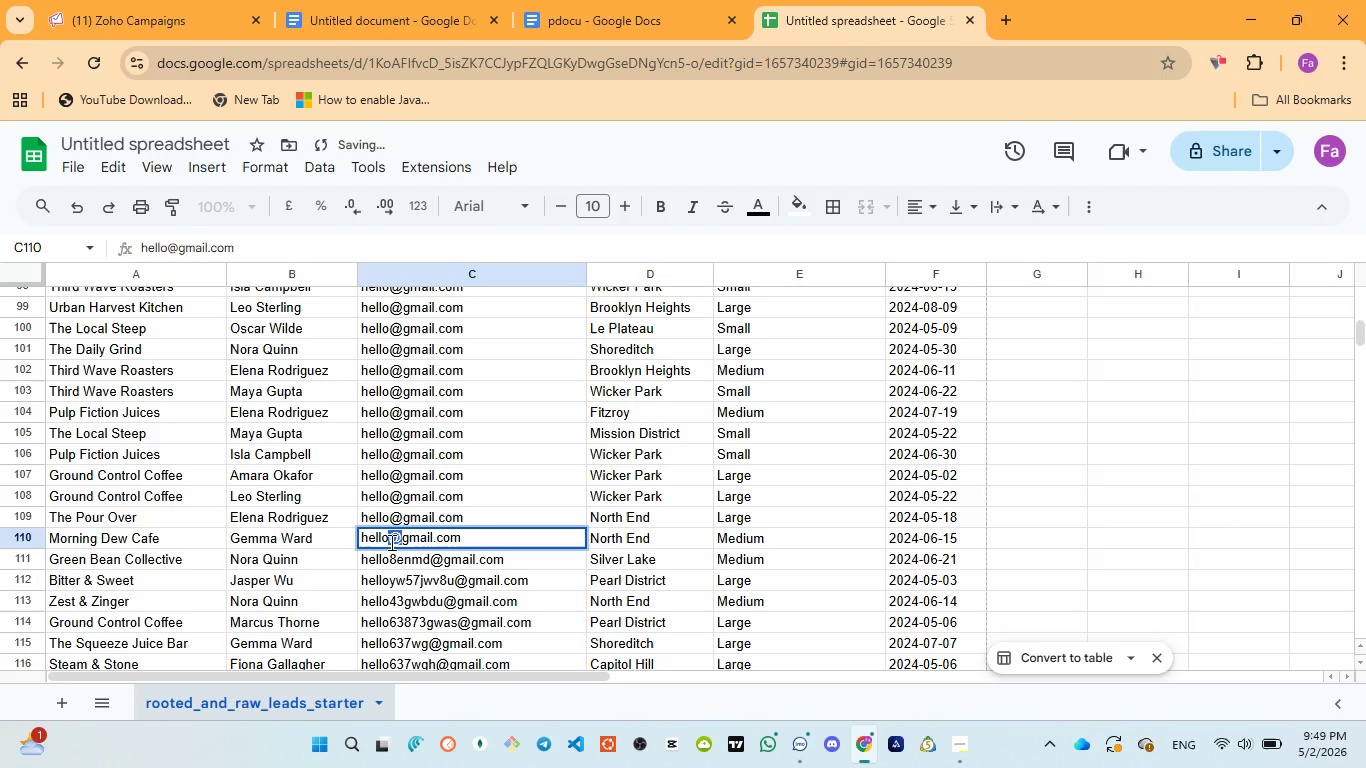 
left_click([390, 542])
 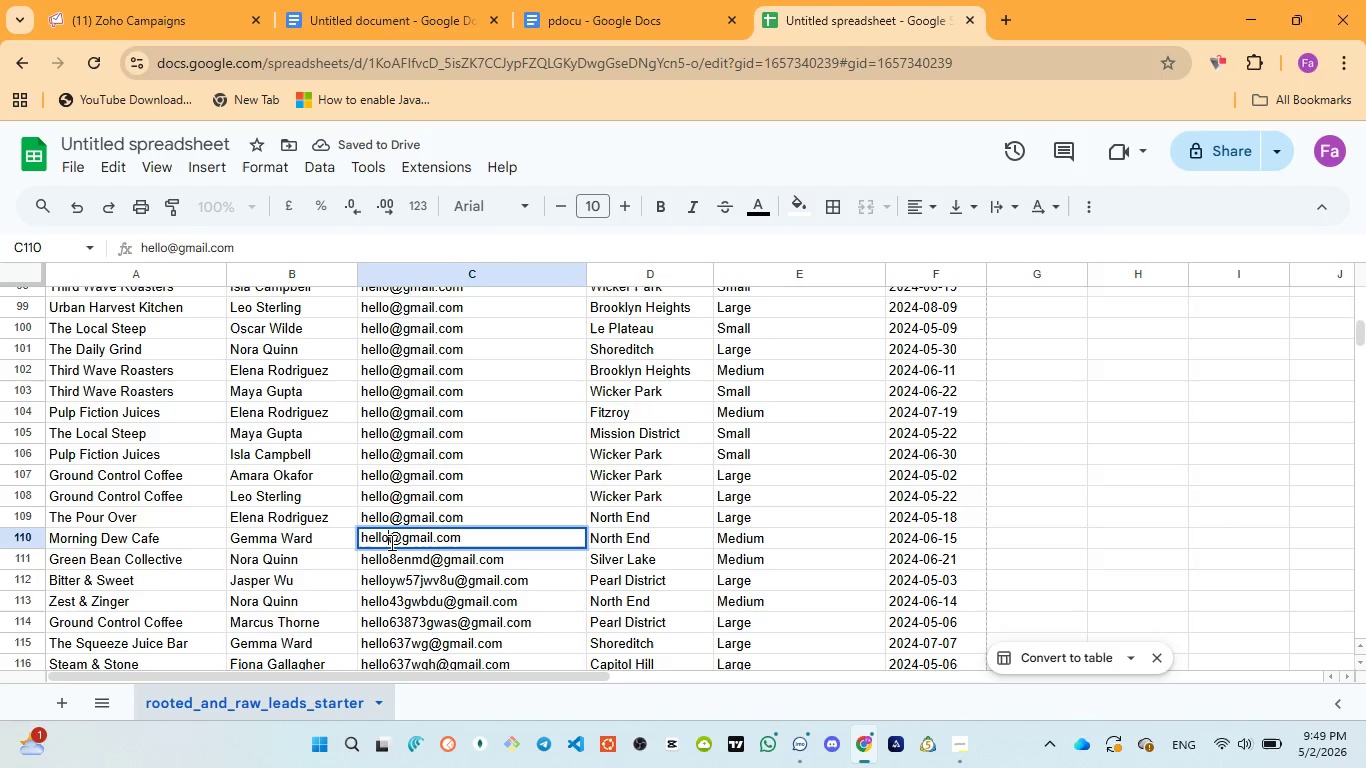 
type(oiuehy)
 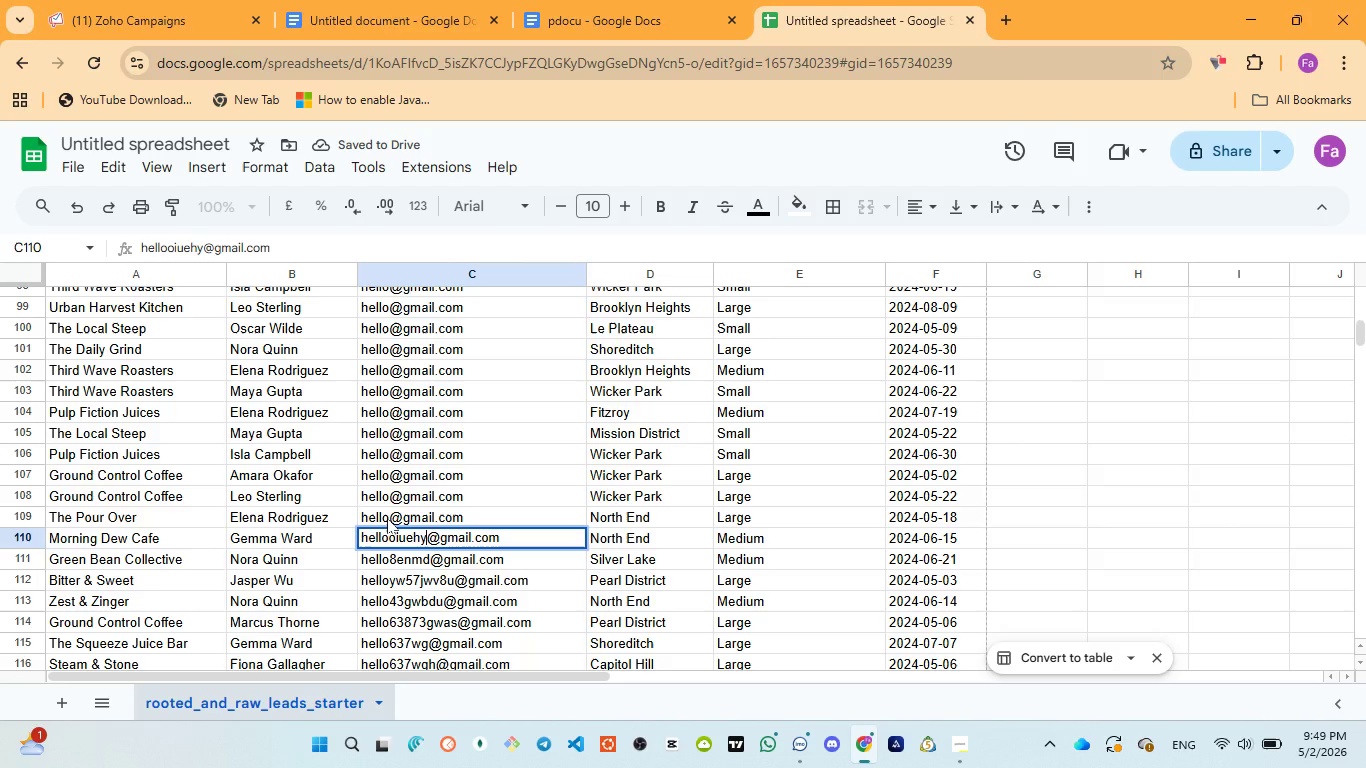 
double_click([387, 518])
 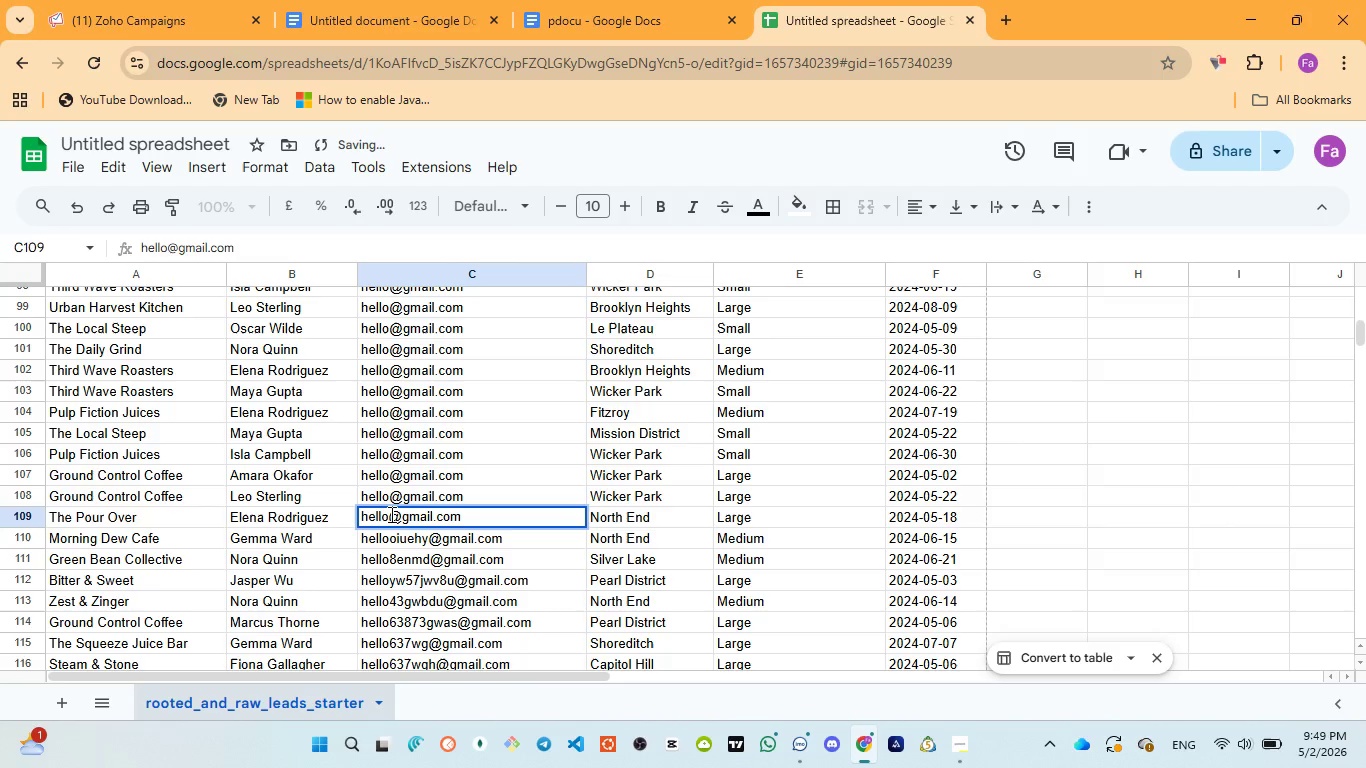 
left_click([390, 514])
 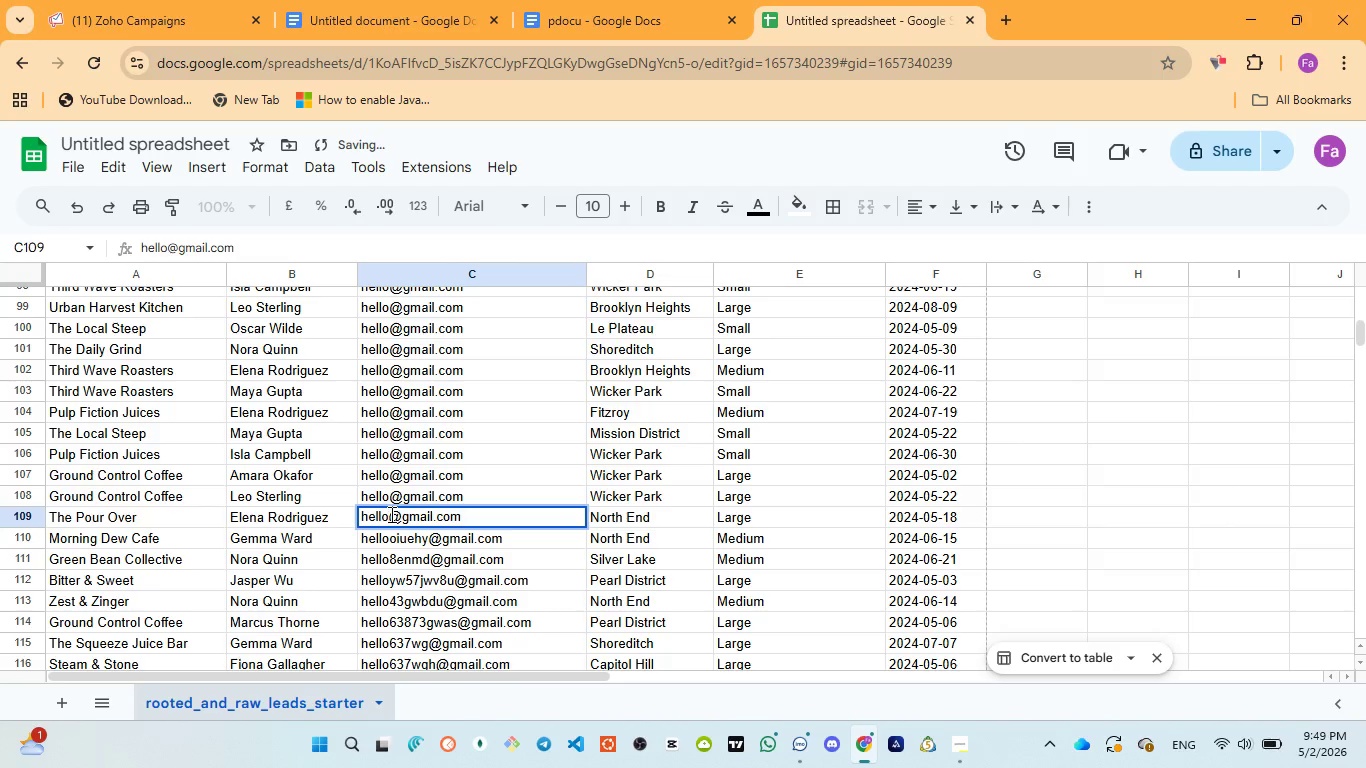 
type(8dnn)
 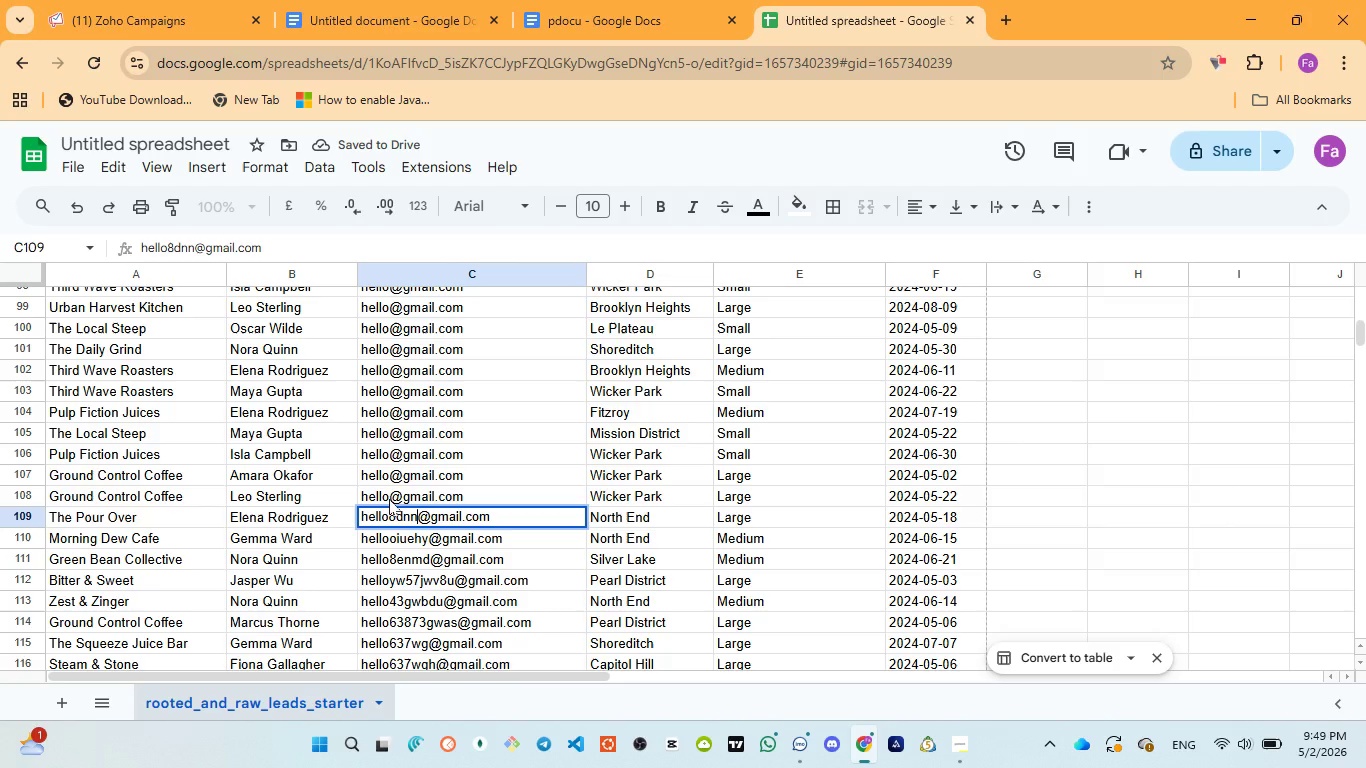 
double_click([389, 499])
 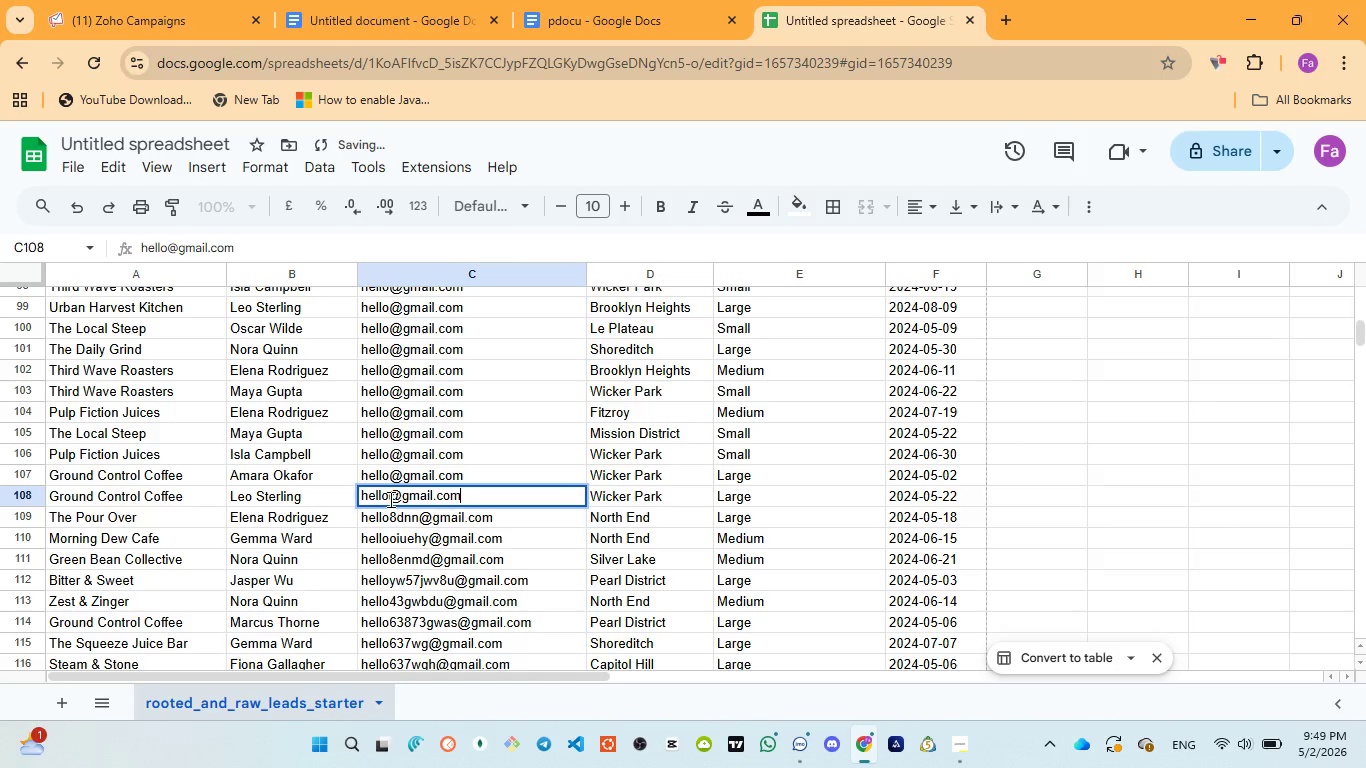 
left_click([389, 499])
 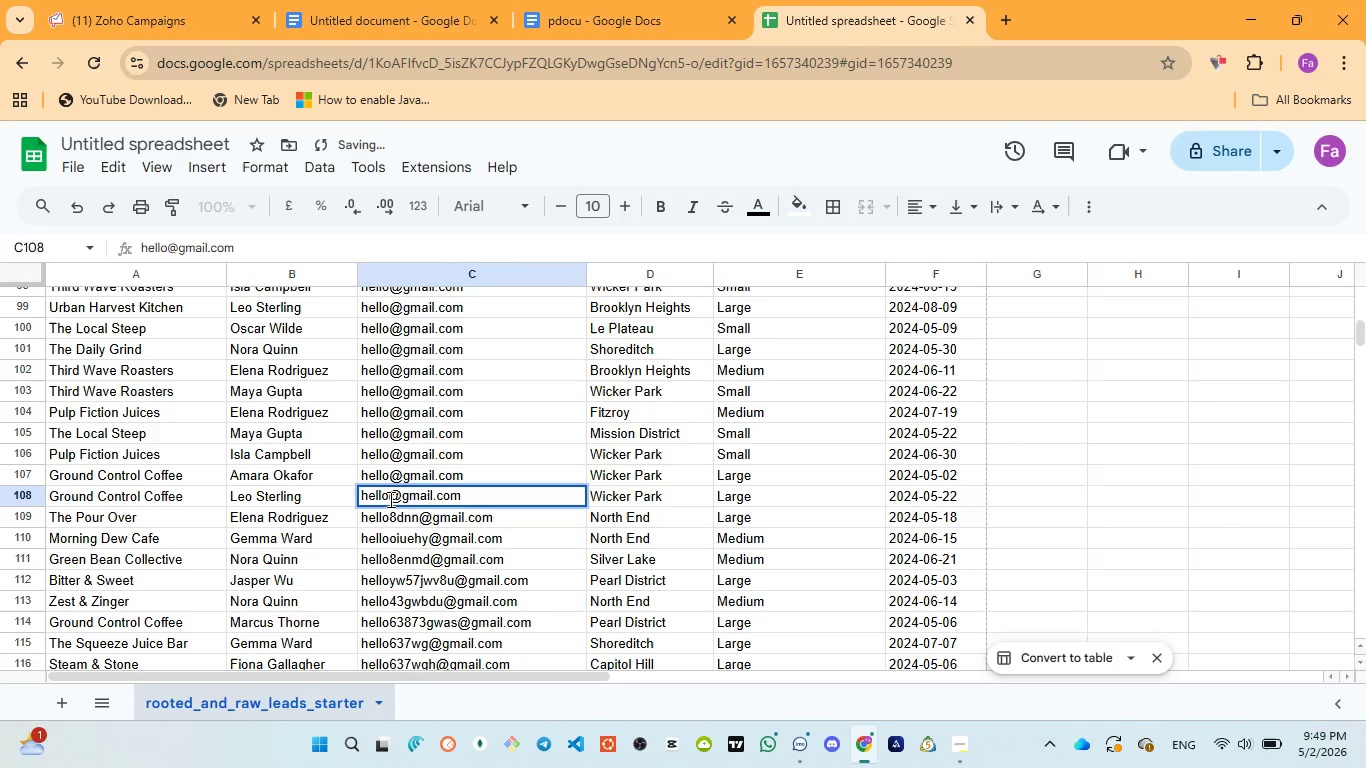 
type(9wgwu)
 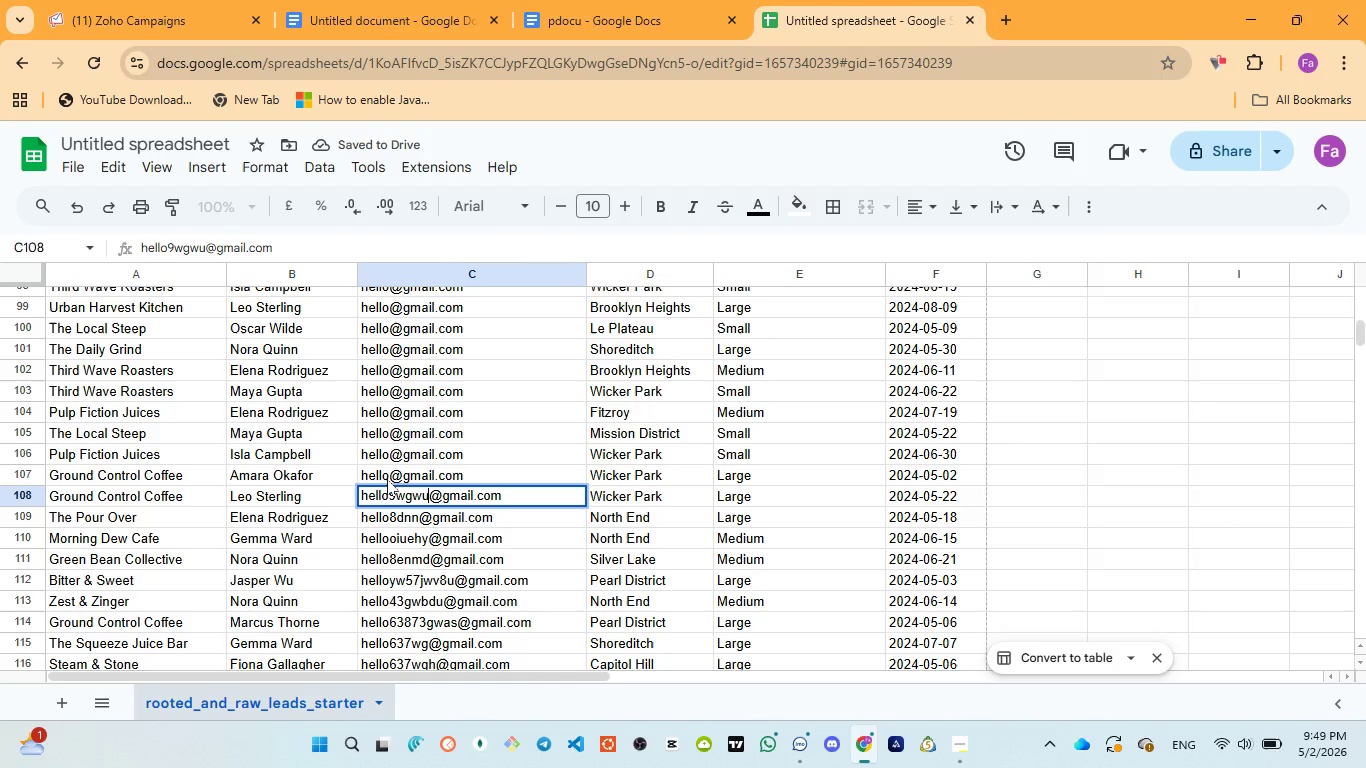 
double_click([387, 479])
 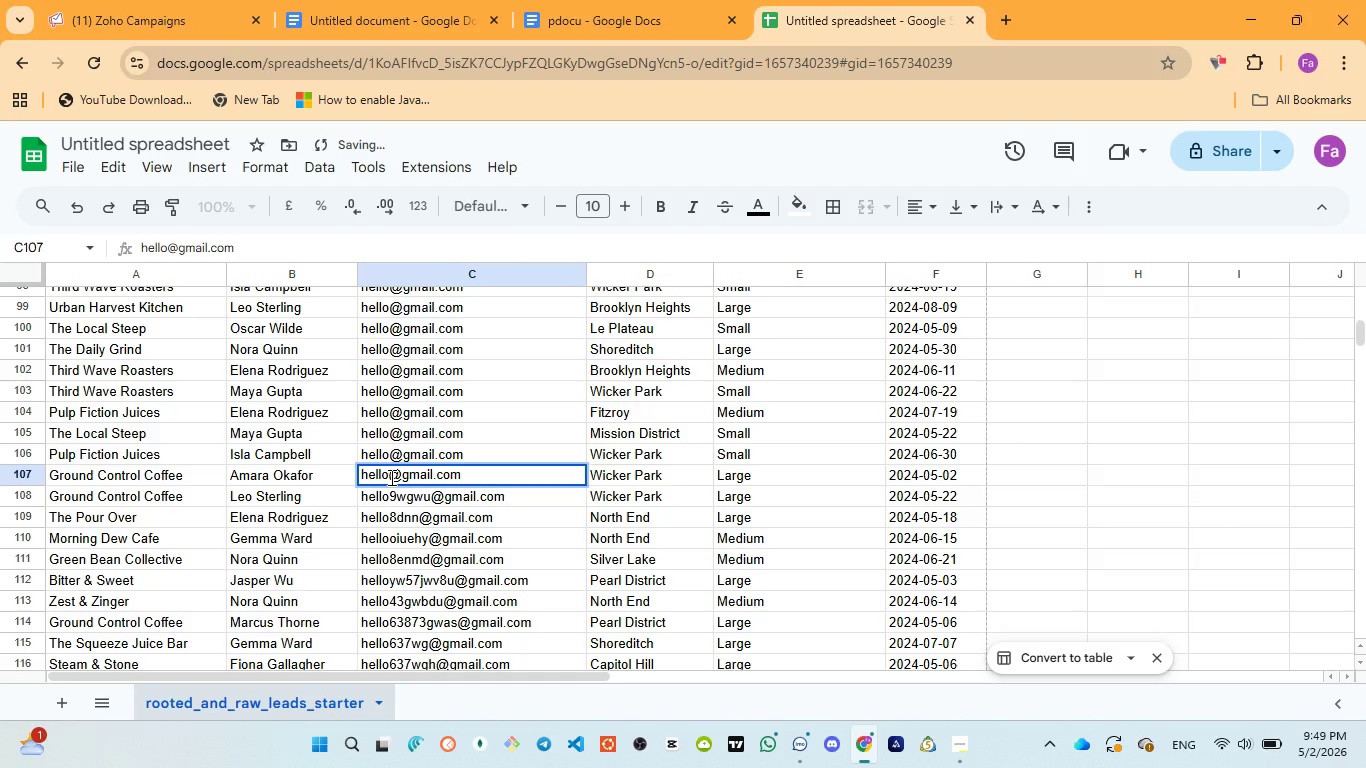 
left_click([390, 477])
 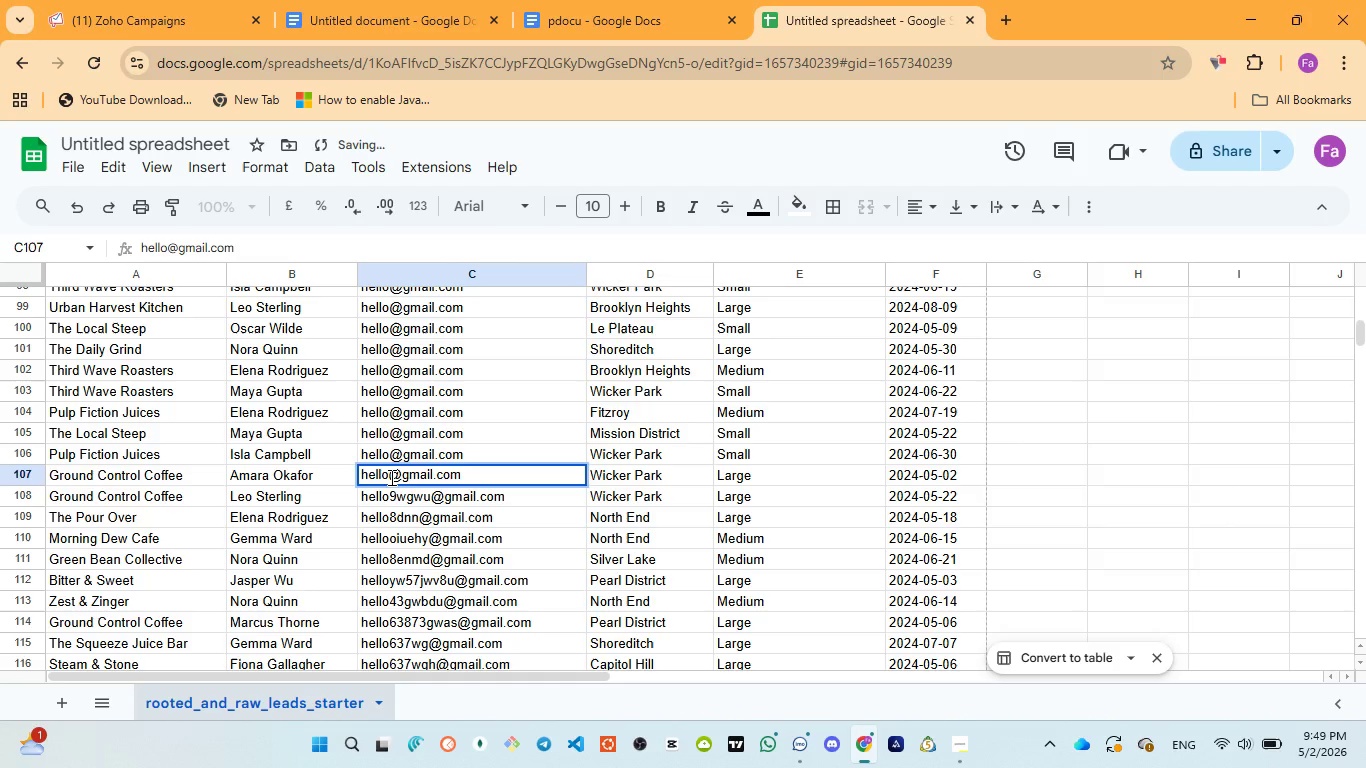 
type(8ehsj)
 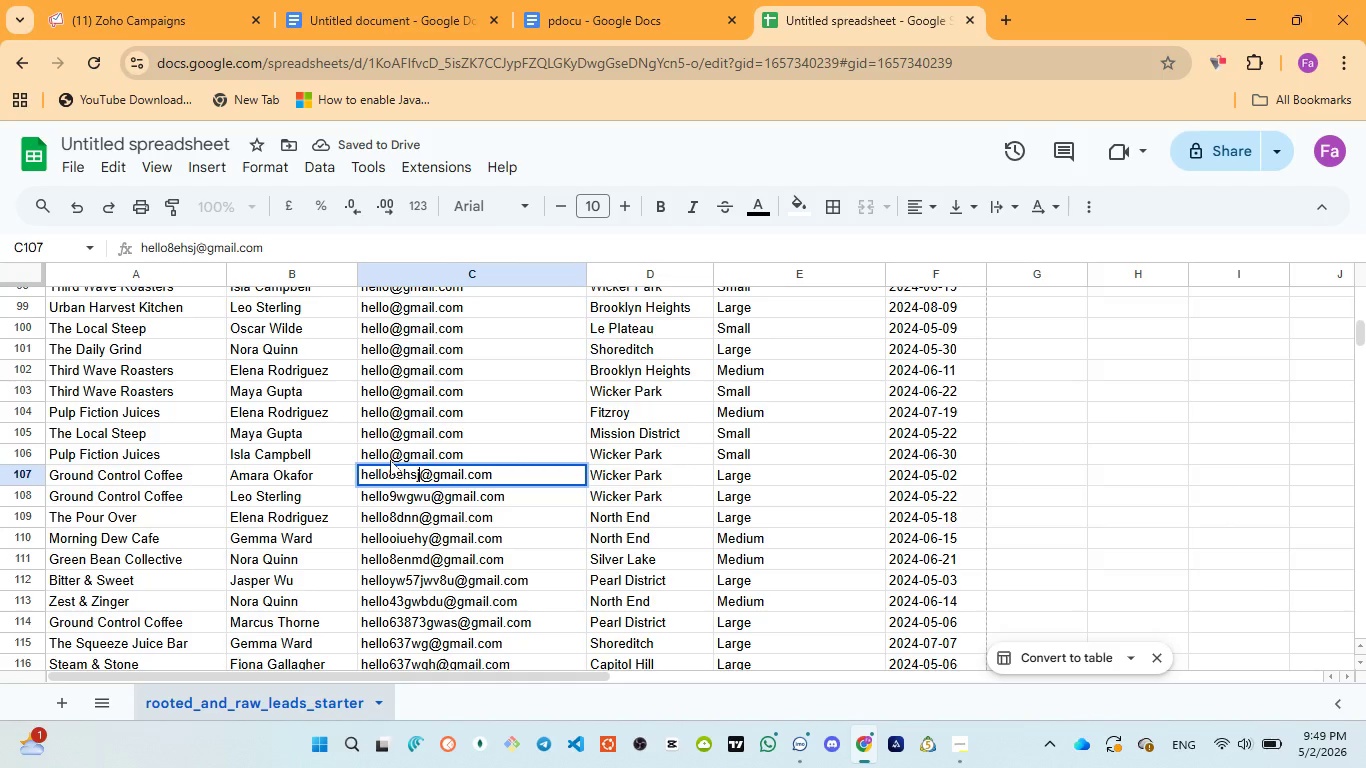 
left_click([390, 460])
 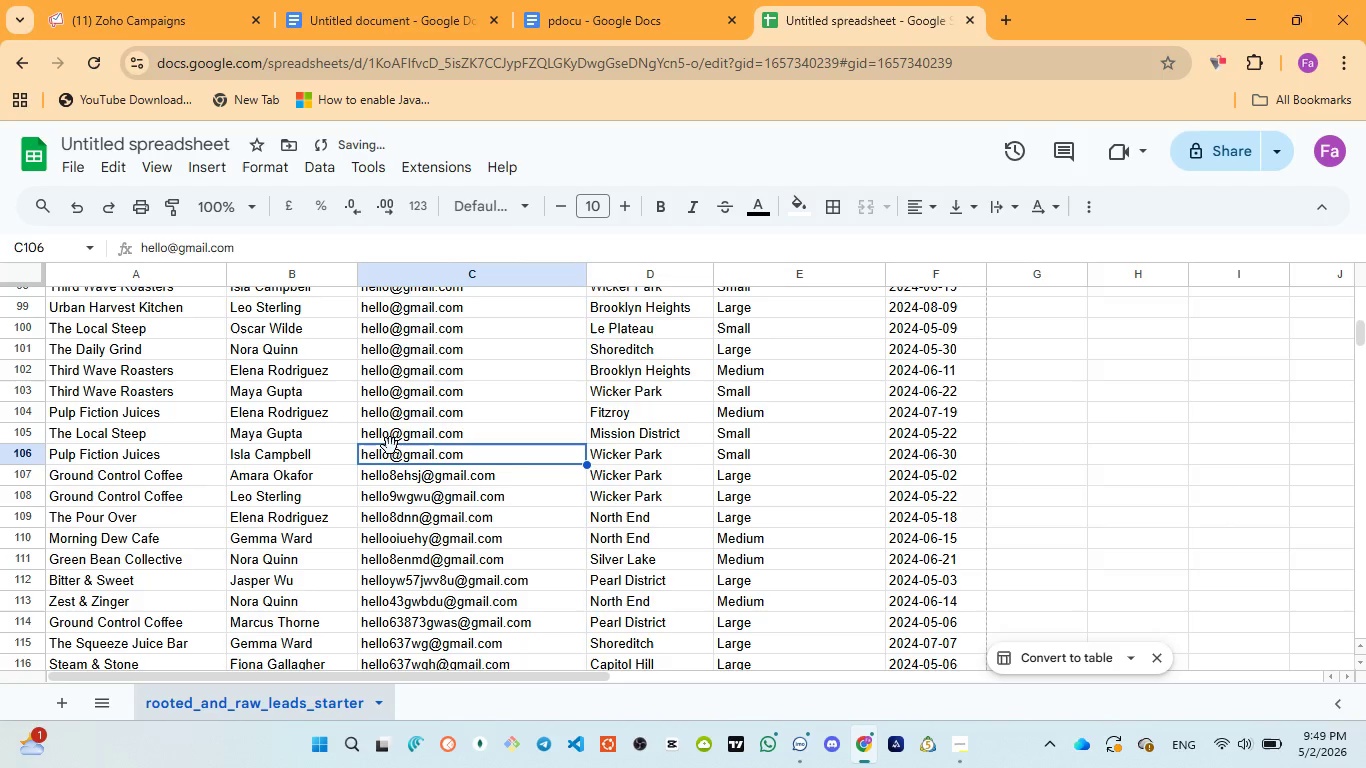 
left_click_drag(start_coordinate=[390, 446], to_coordinate=[390, 455])
 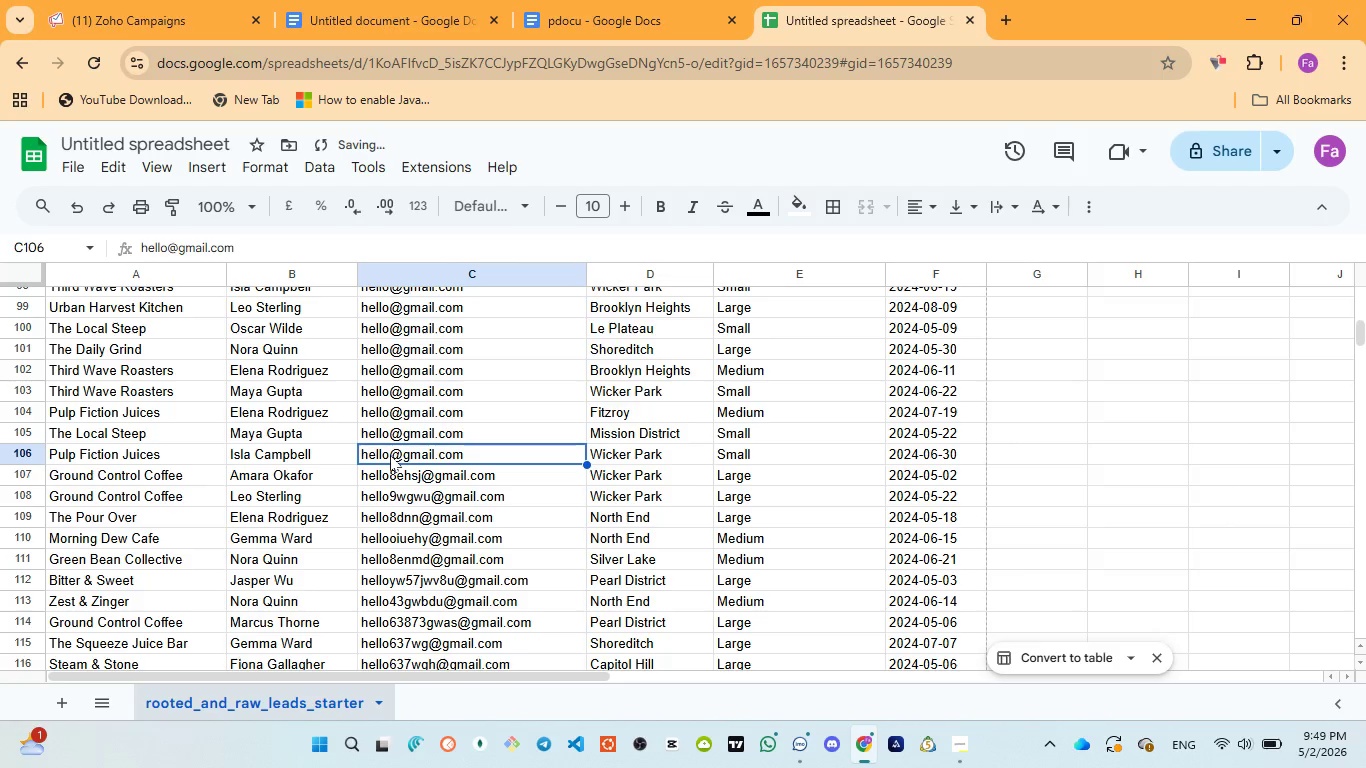 
double_click([390, 455])
 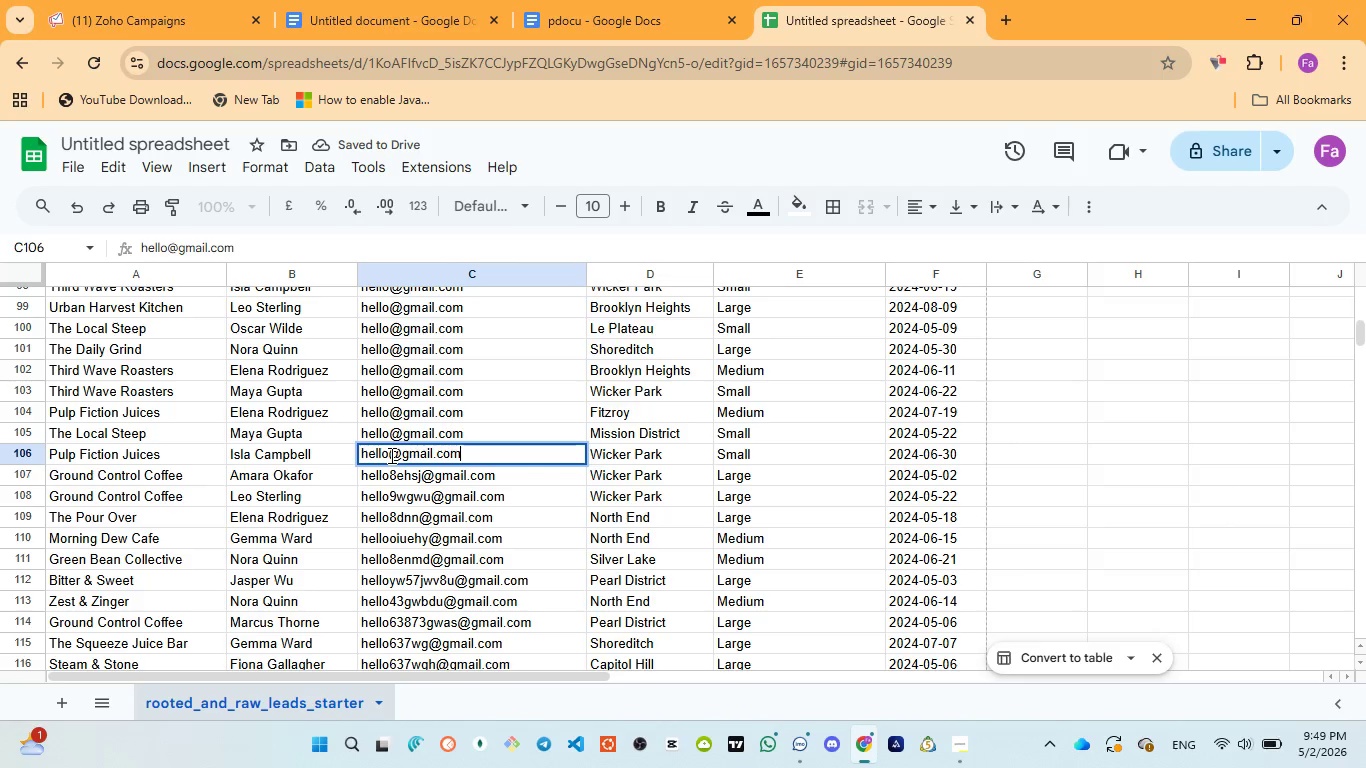 
left_click([390, 455])
 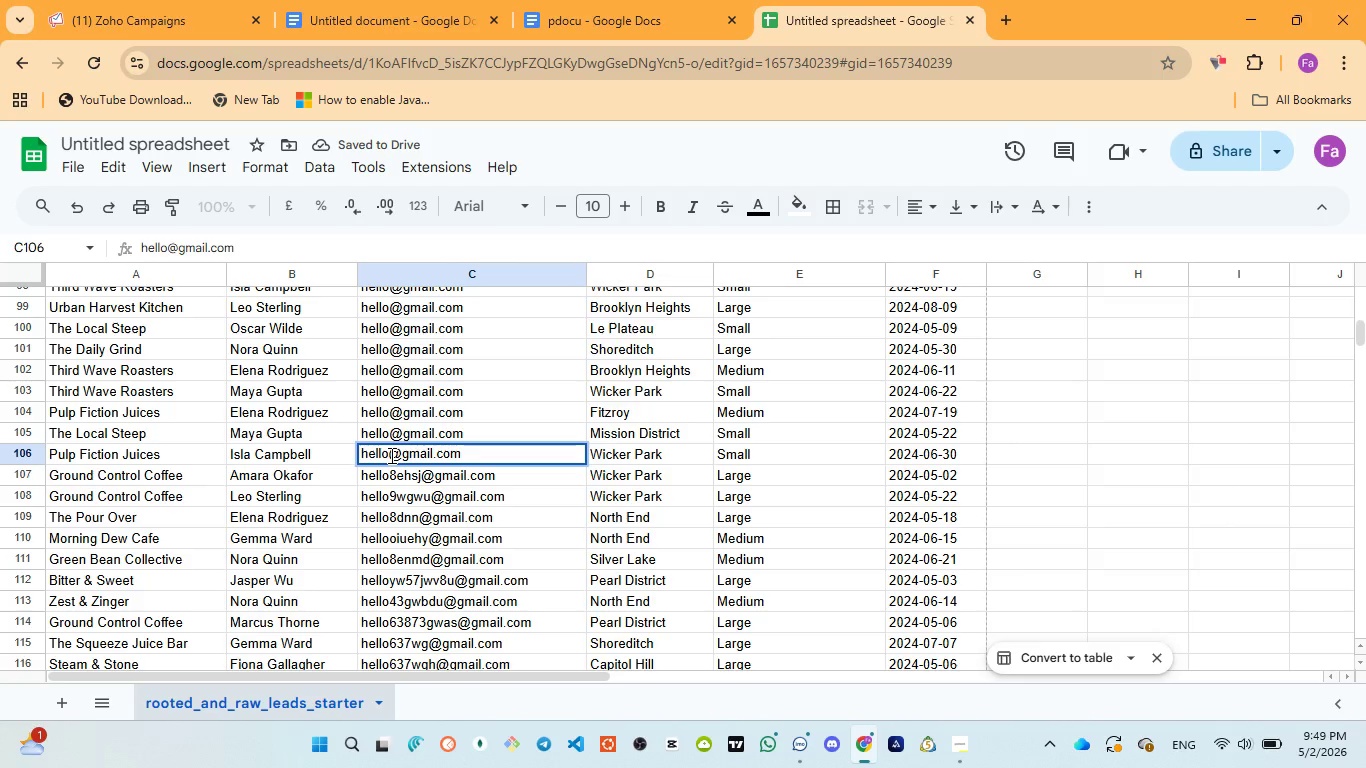 
type(hwi0djqn)
 